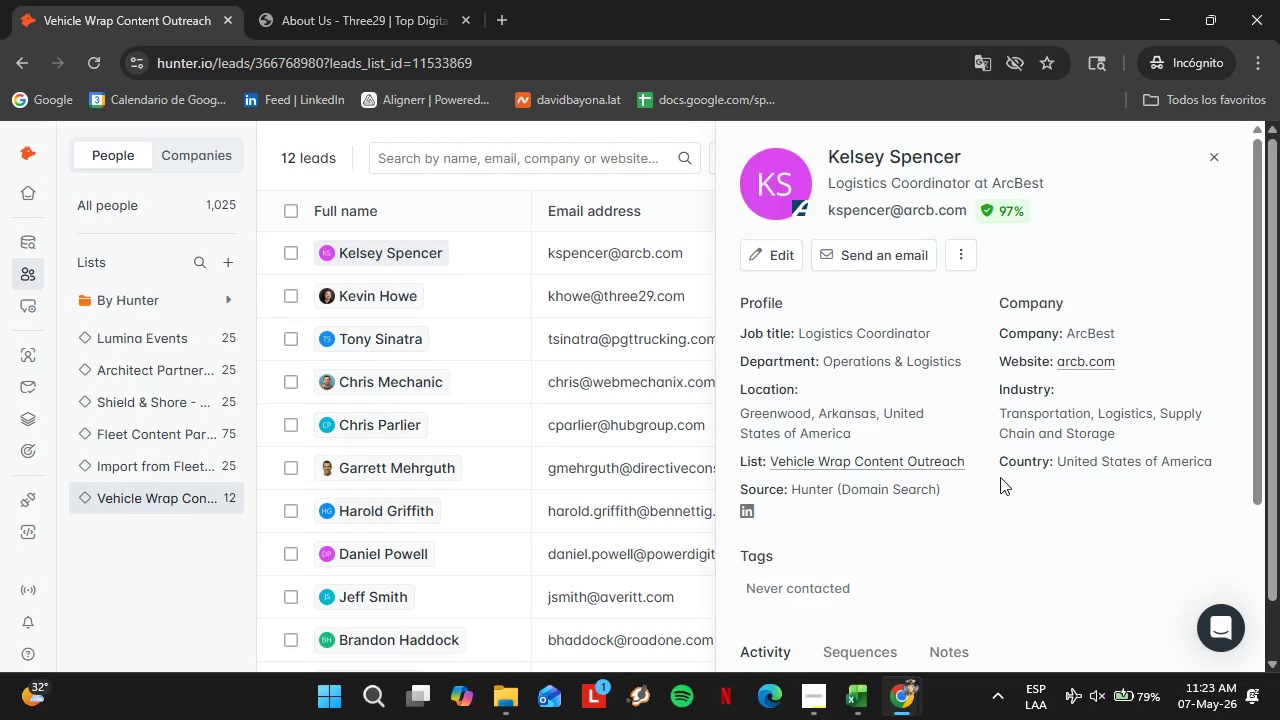 
left_click([868, 430])
 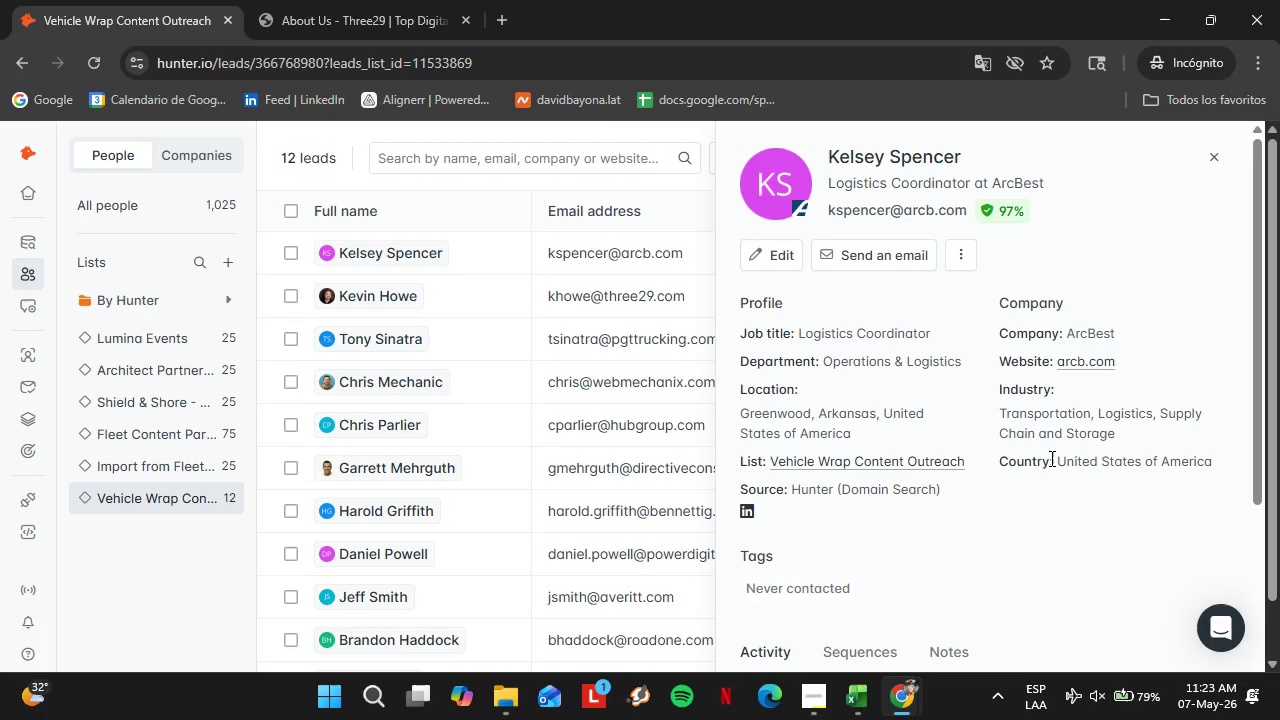 
wait(21.95)
 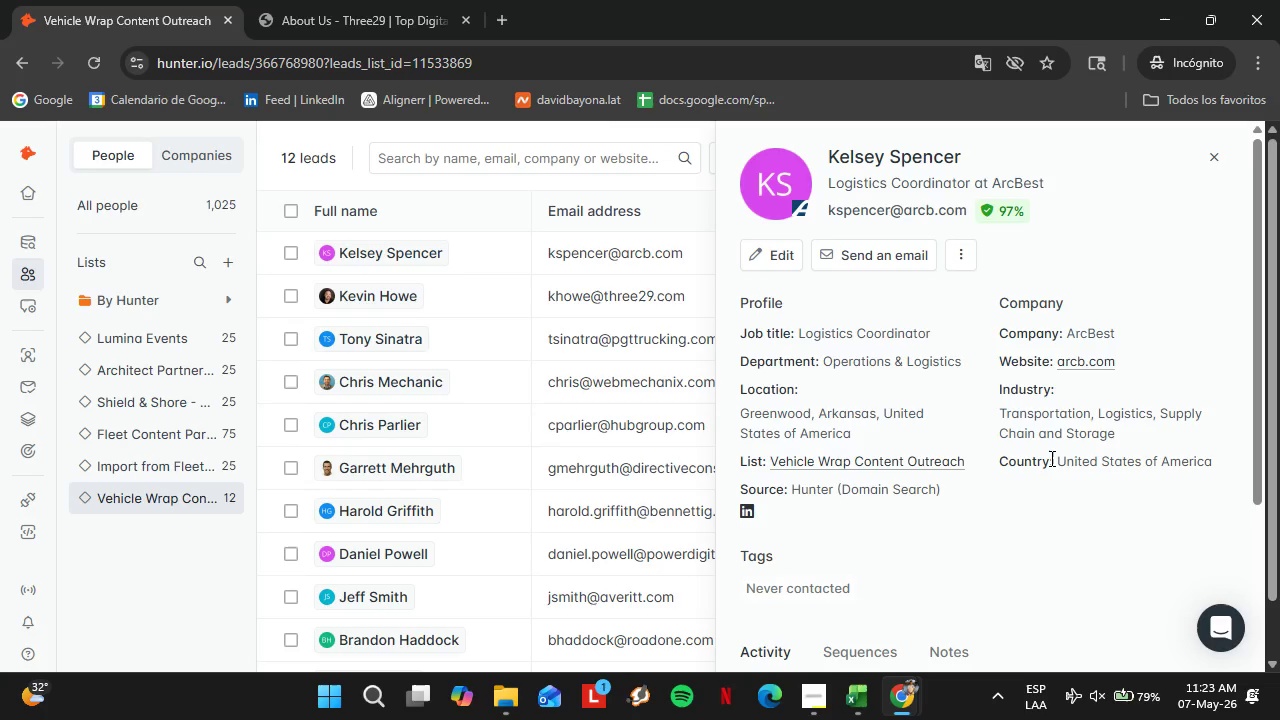 
right_click([750, 517])
 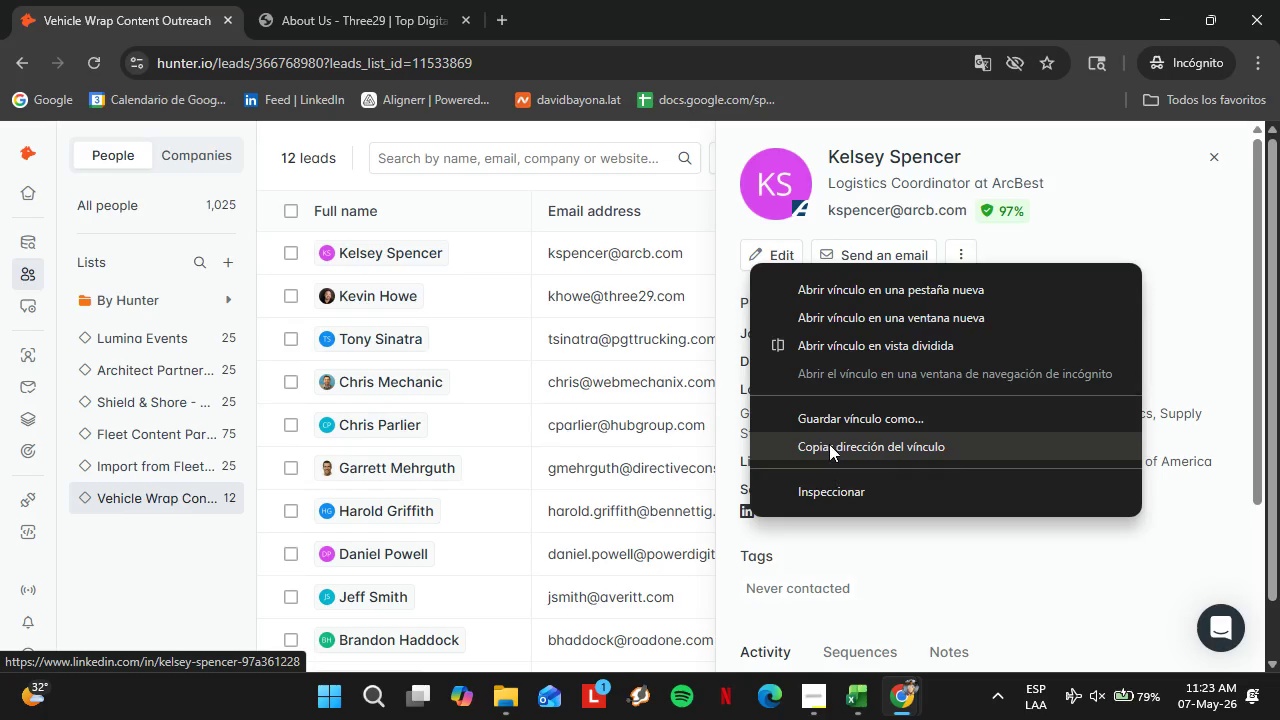 
left_click([829, 444])
 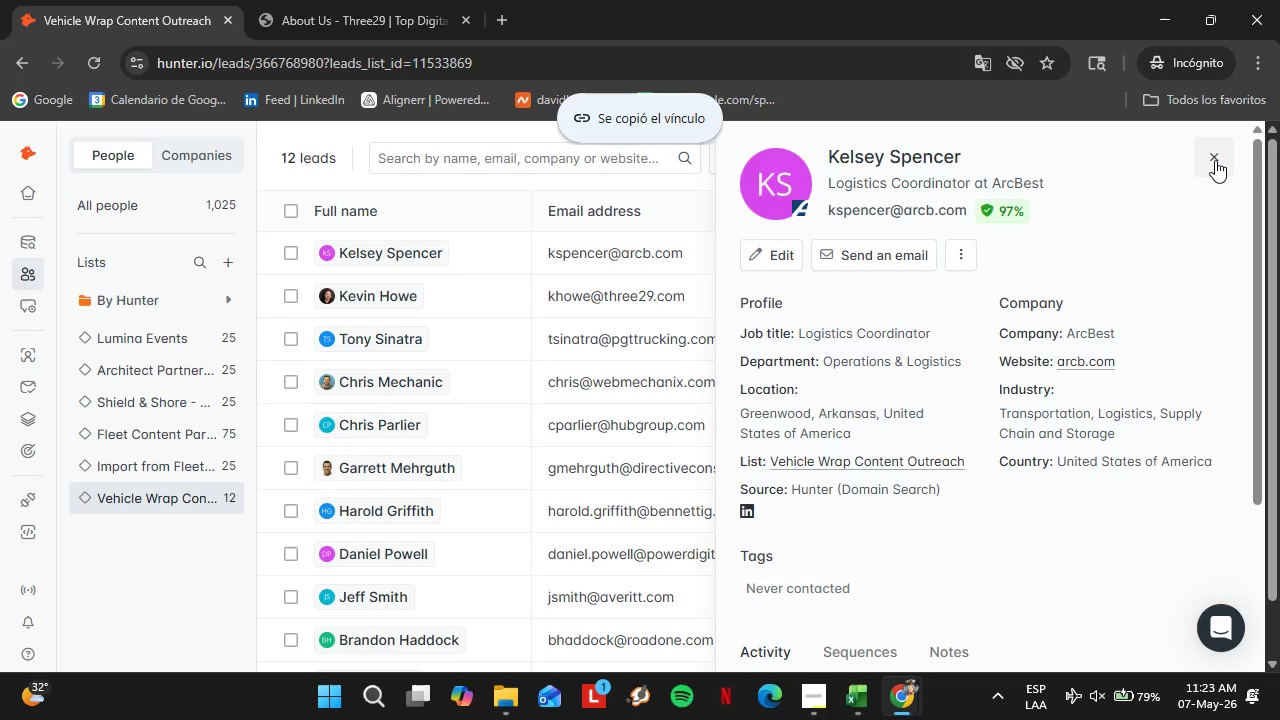 
left_click([1215, 160])
 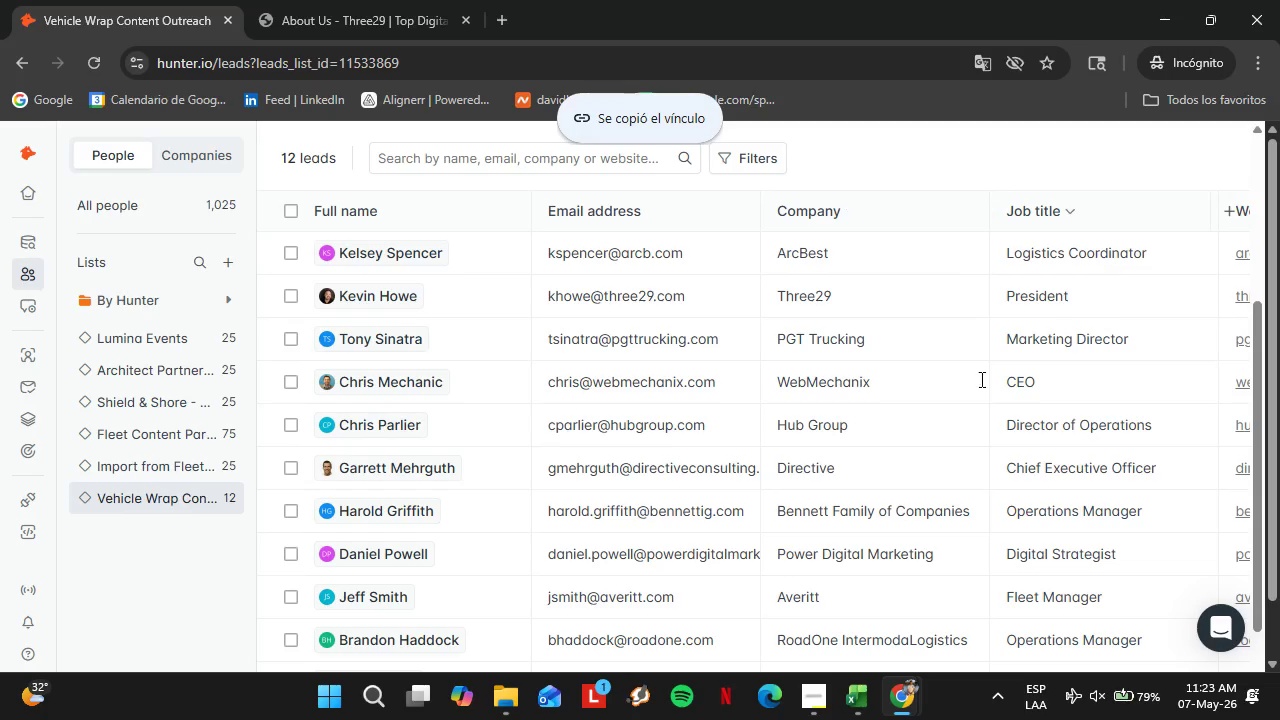 
left_click_drag(start_coordinate=[577, 599], to_coordinate=[936, 580])
 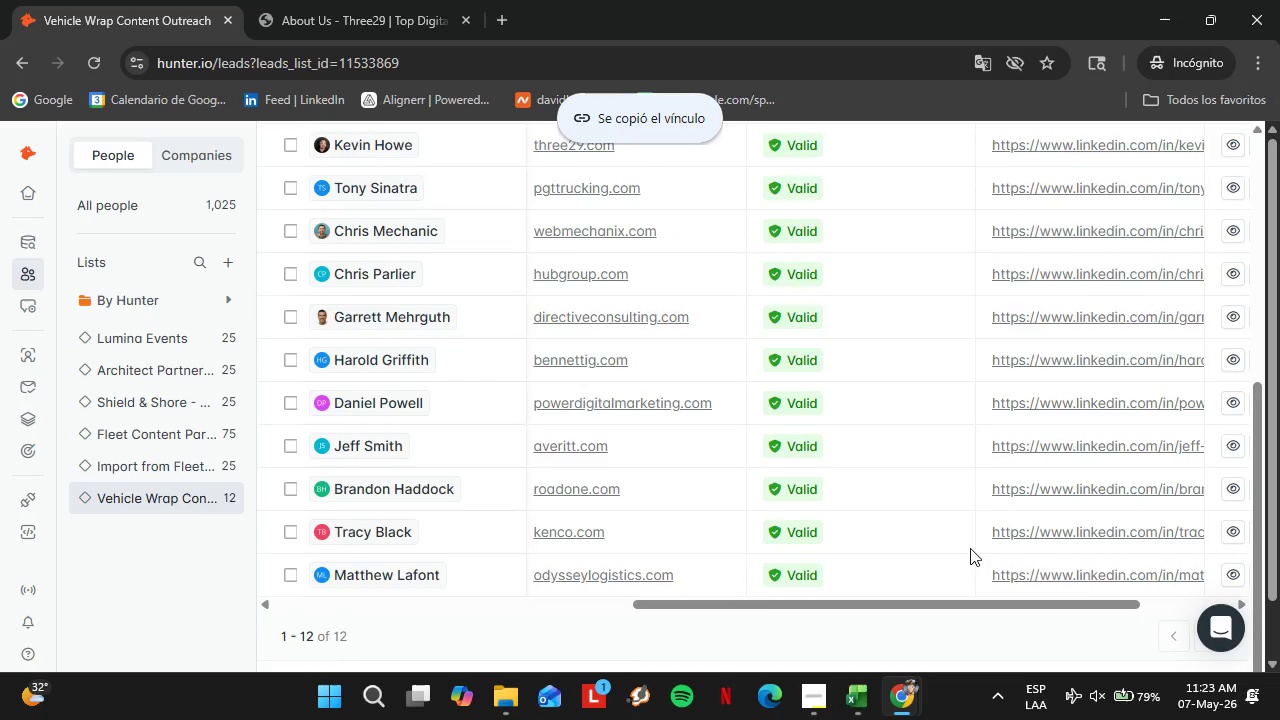 
scroll: coordinate [578, 584], scroll_direction: down, amount: 6.0
 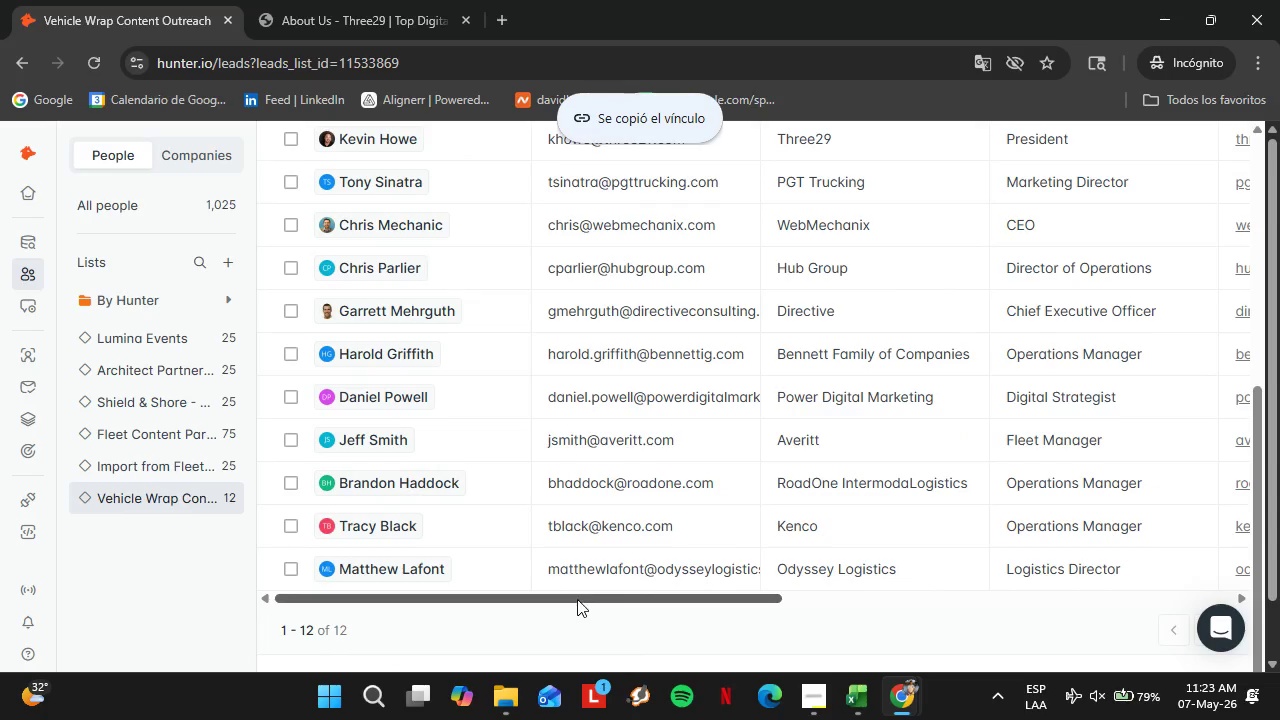 
scroll: coordinate [959, 512], scroll_direction: up, amount: 5.0
 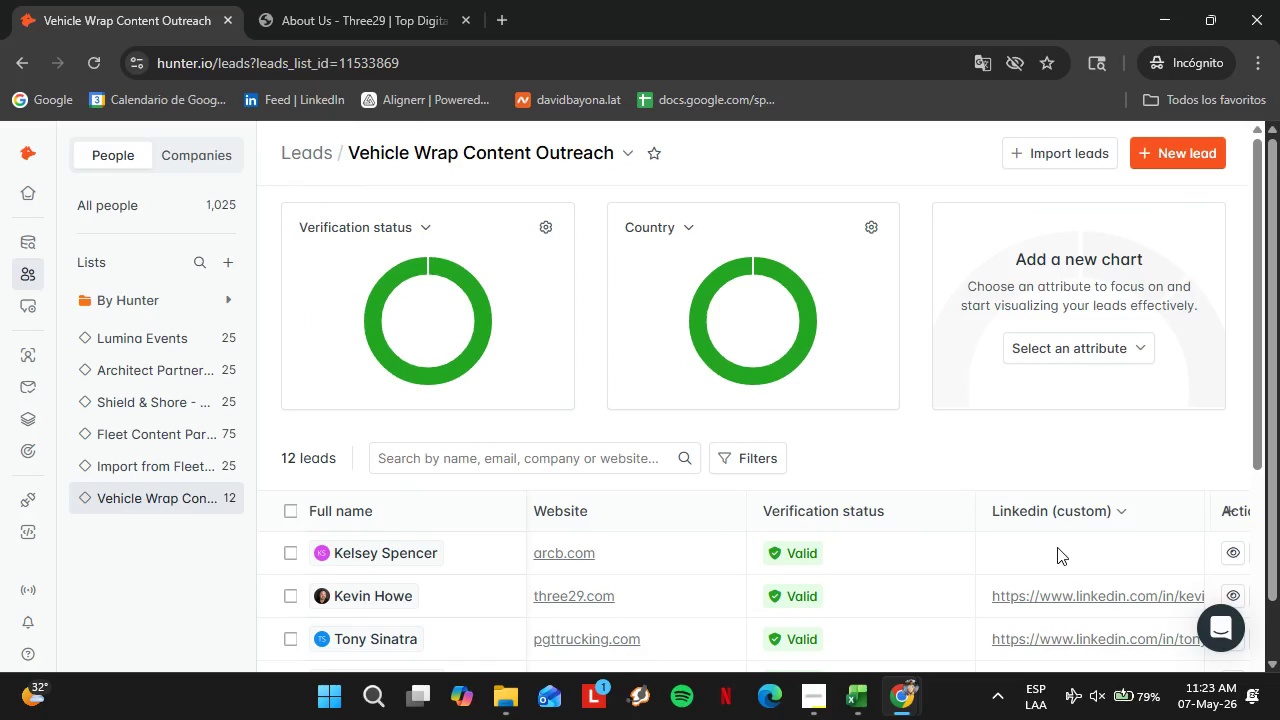 
double_click([1057, 547])
 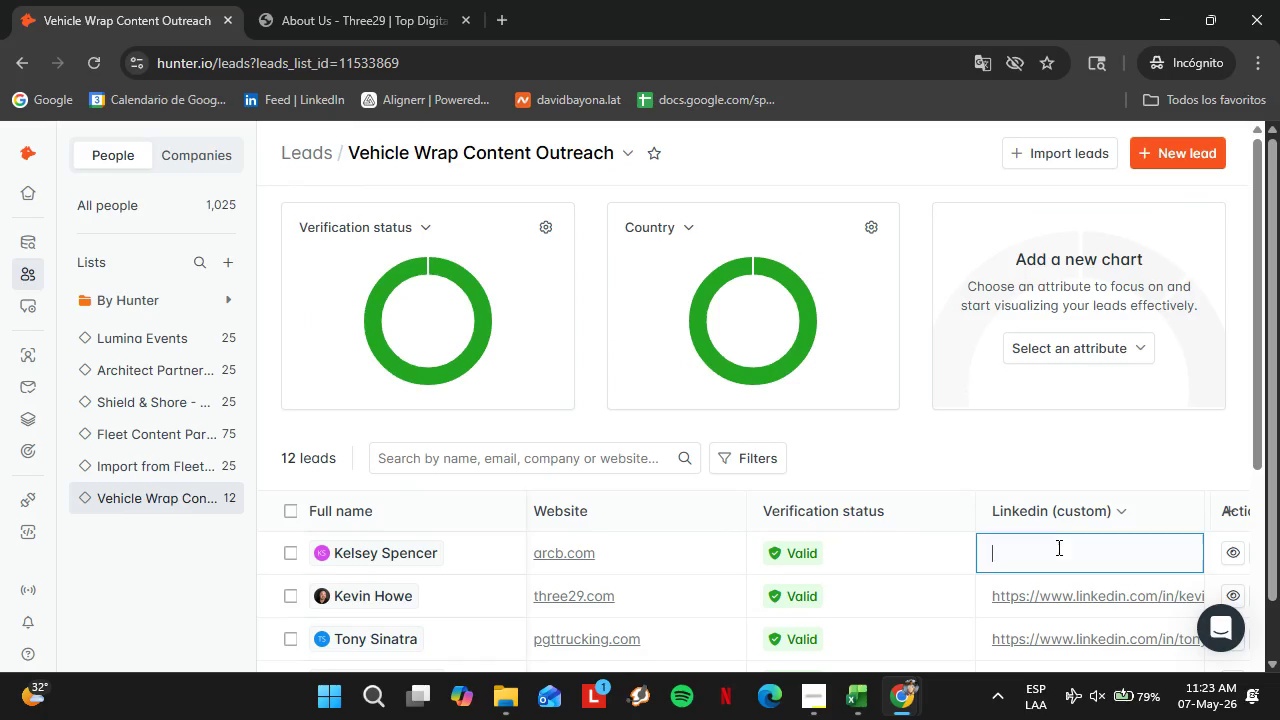 
triple_click([1057, 547])
 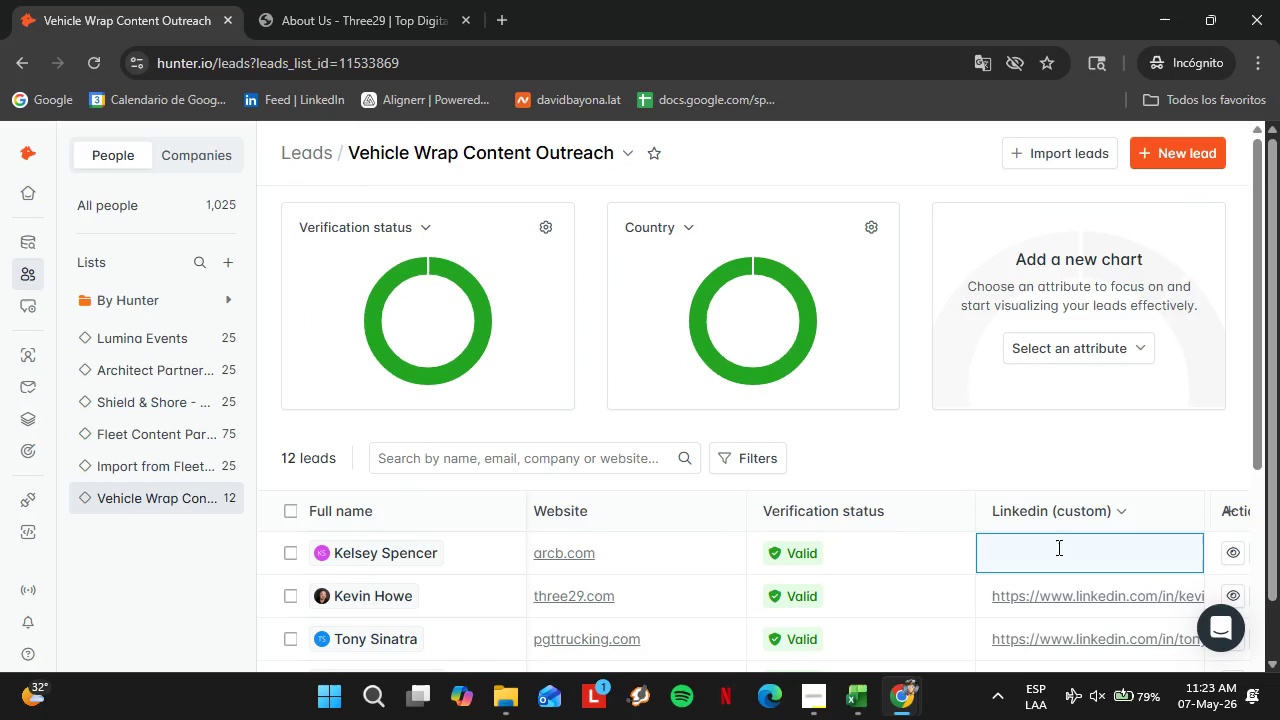 
key(Control+V)
 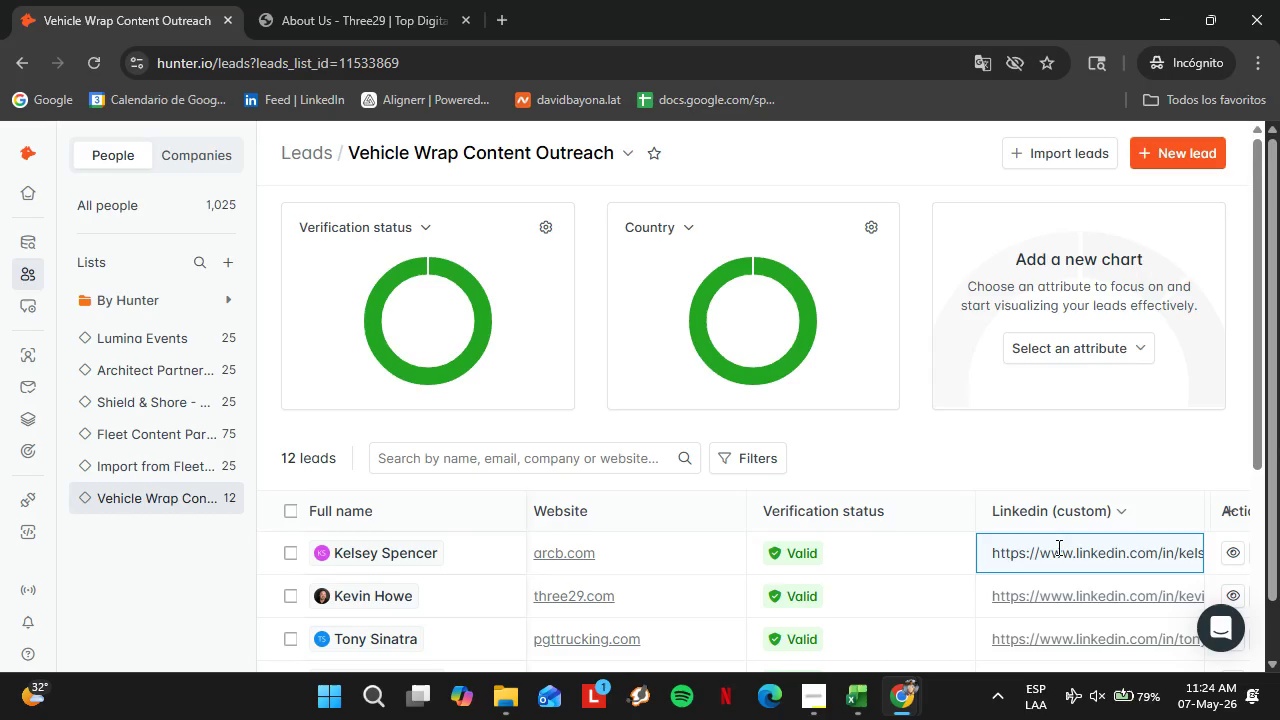 
key(Enter)
 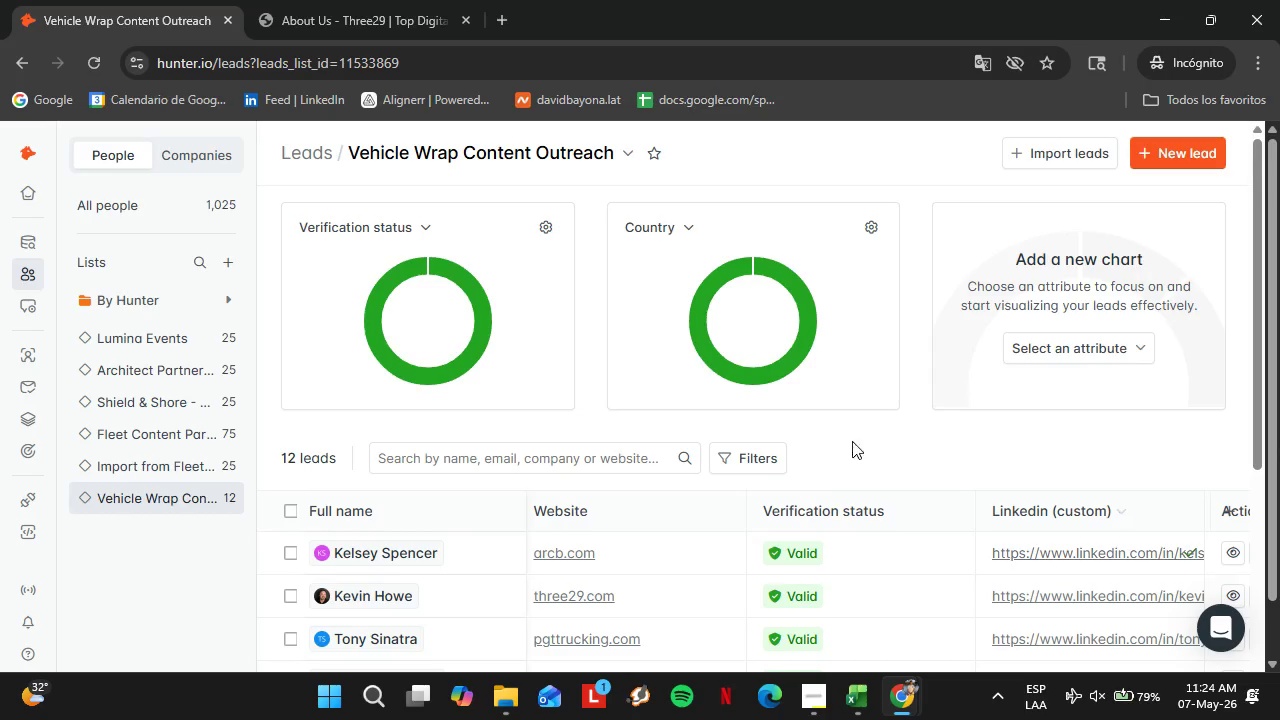 
scroll: coordinate [781, 488], scroll_direction: down, amount: 4.0
 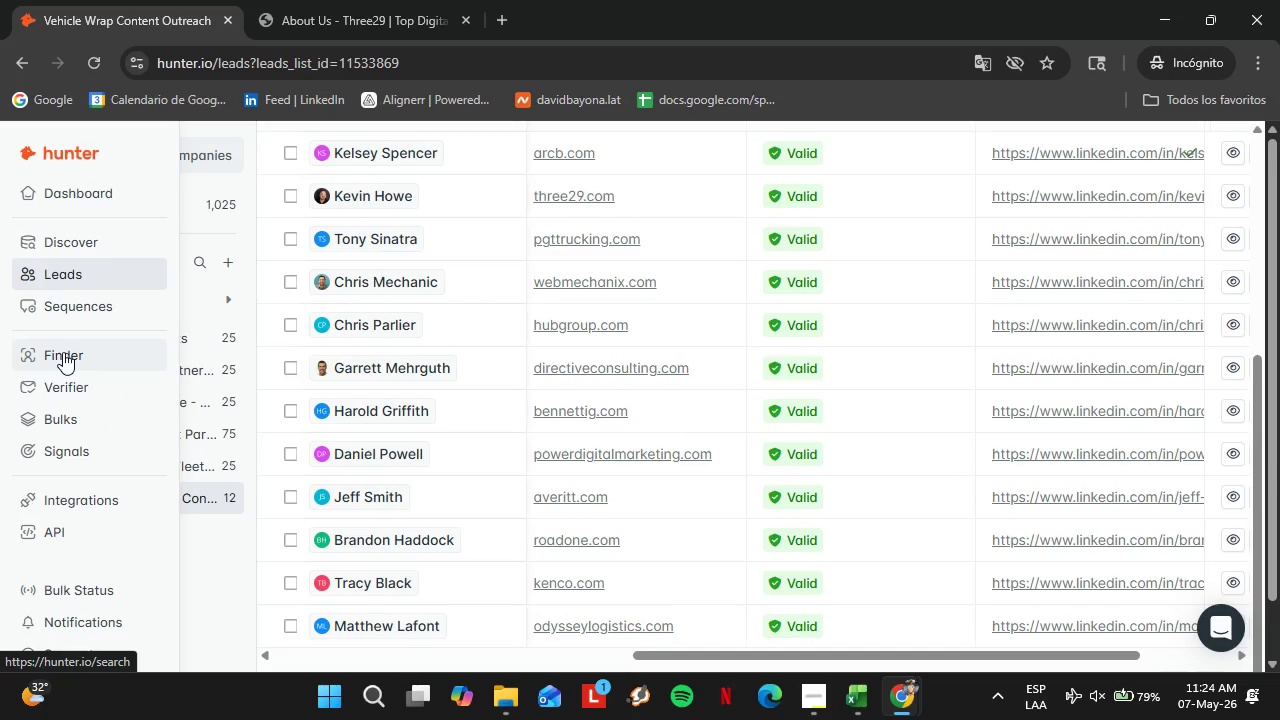 
left_click([63, 345])
 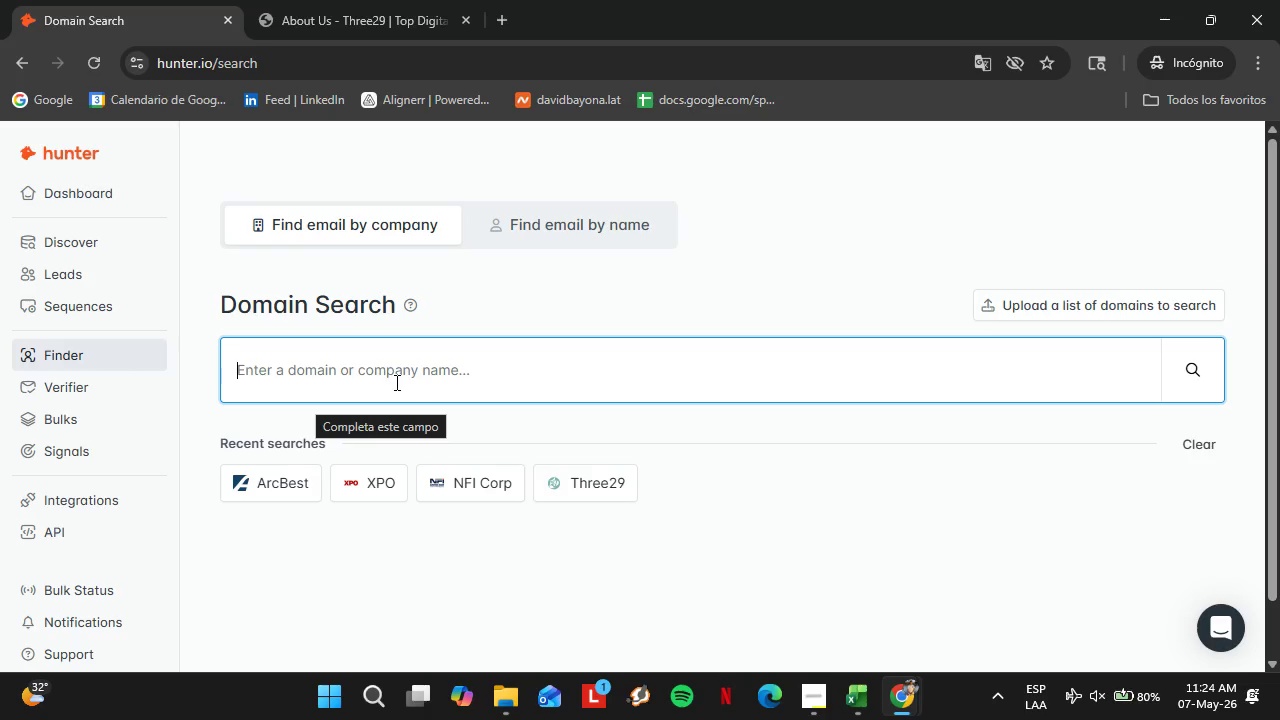 
wait(50.67)
 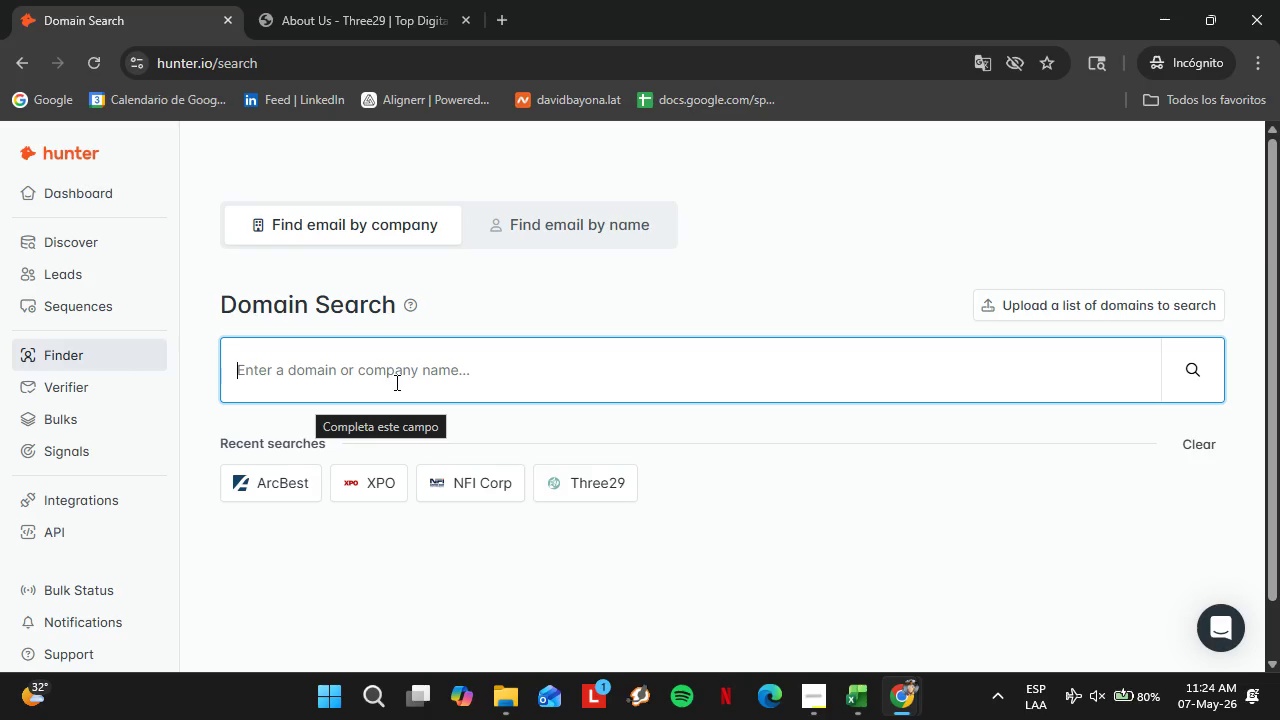 
type(lyfemarket)
 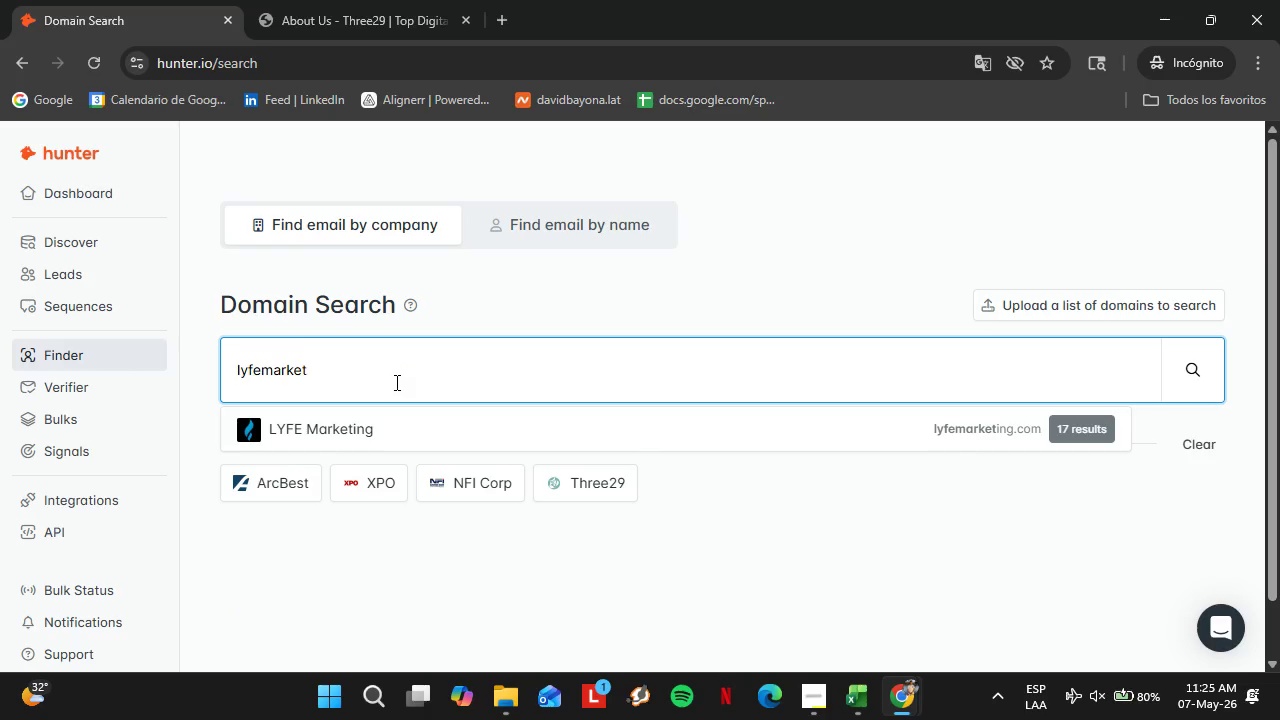 
key(ArrowDown)
 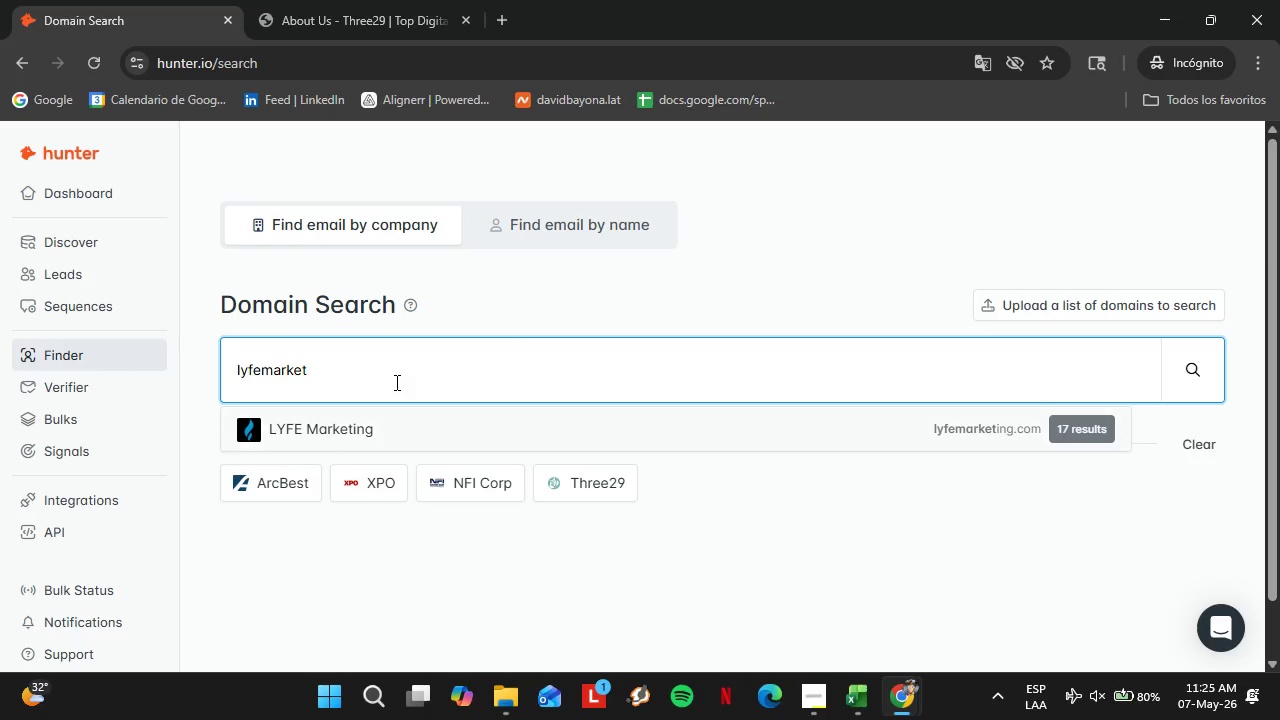 
key(Enter)
 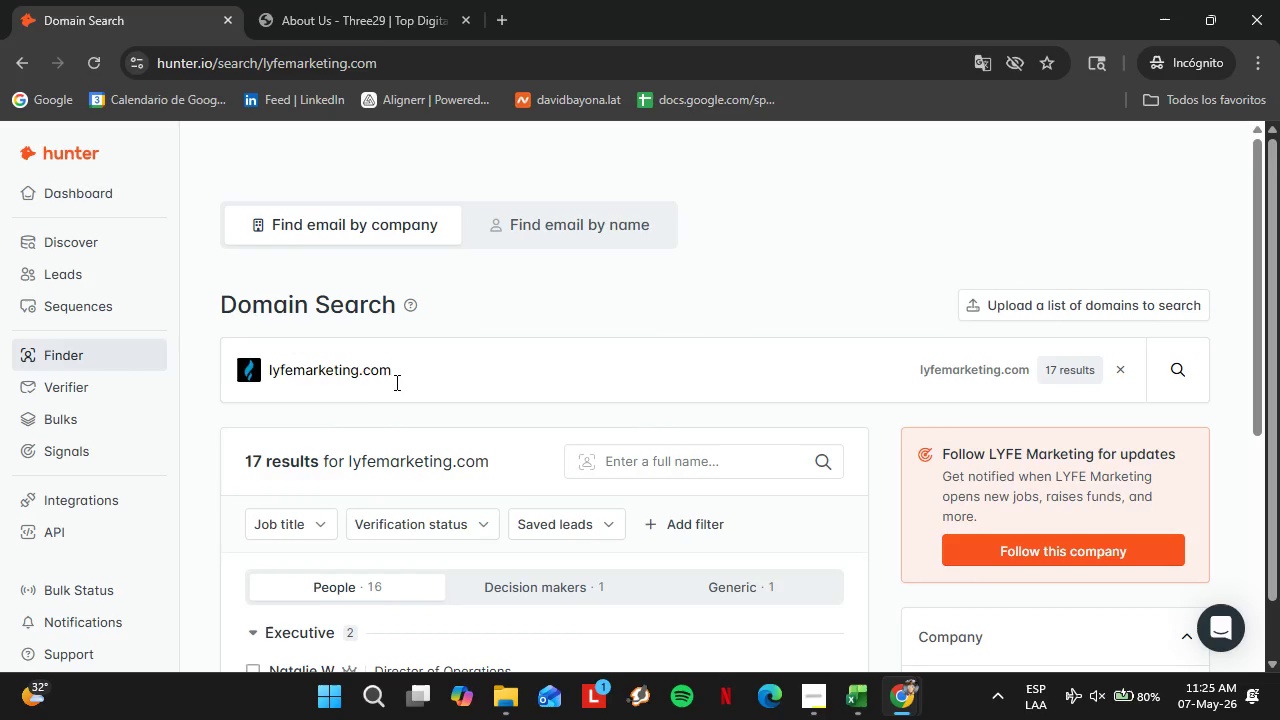 
scroll: coordinate [392, 417], scroll_direction: down, amount: 4.0
 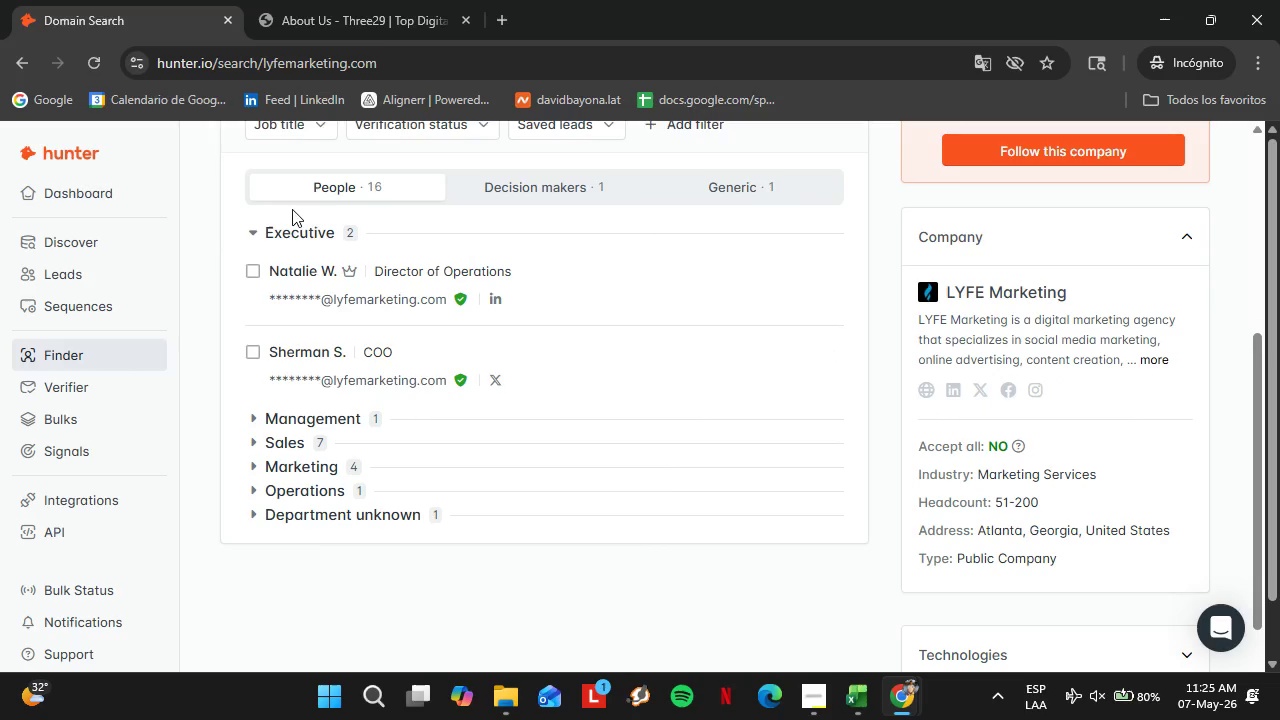 
left_click([308, 227])
 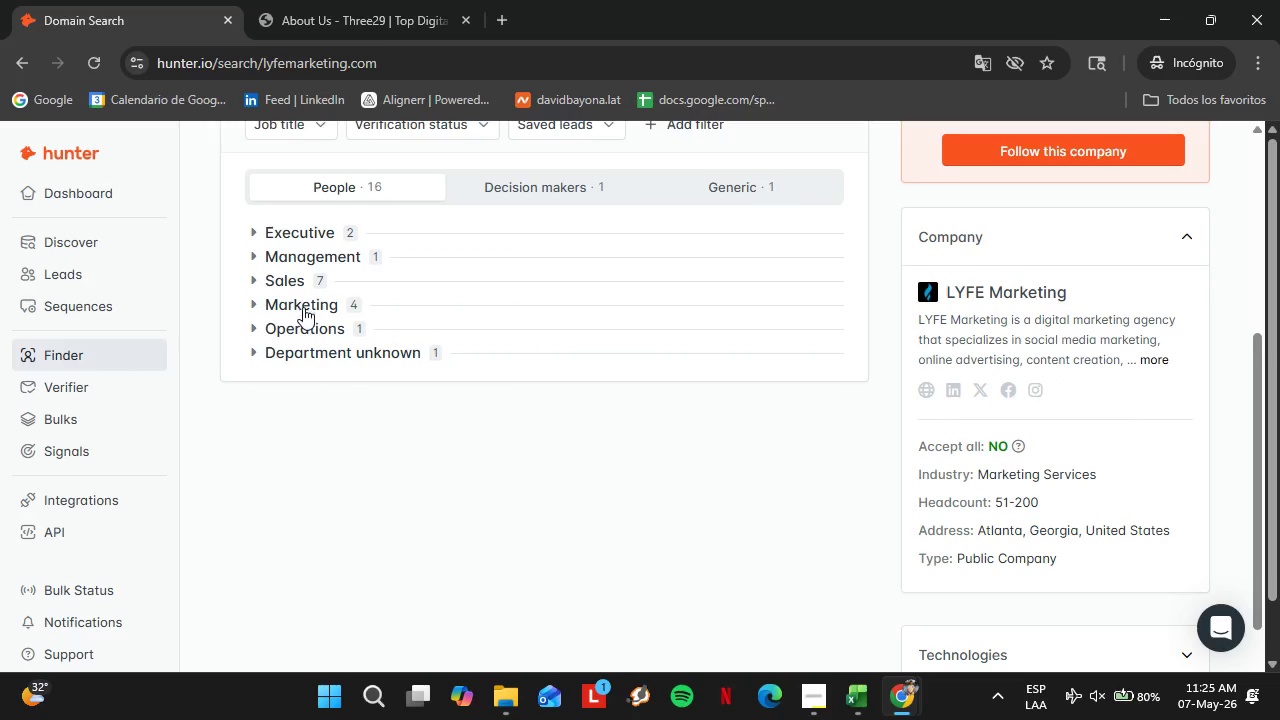 
left_click([303, 305])
 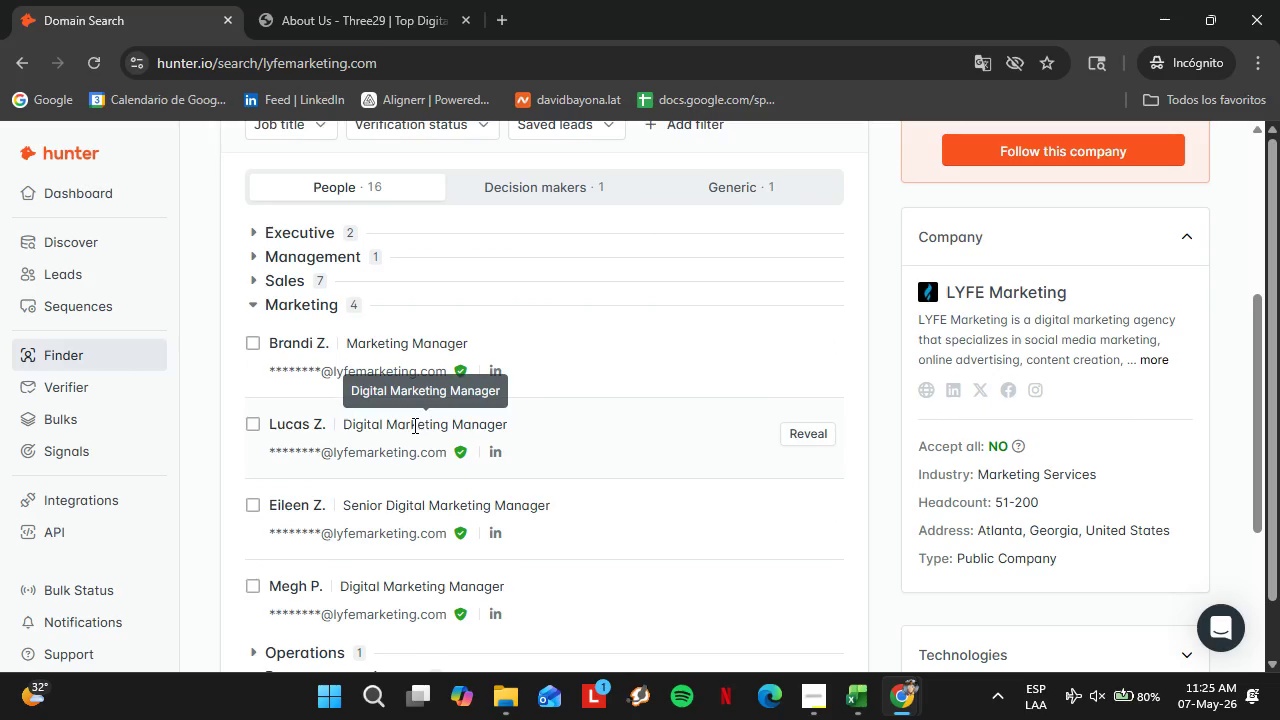 
wait(6.24)
 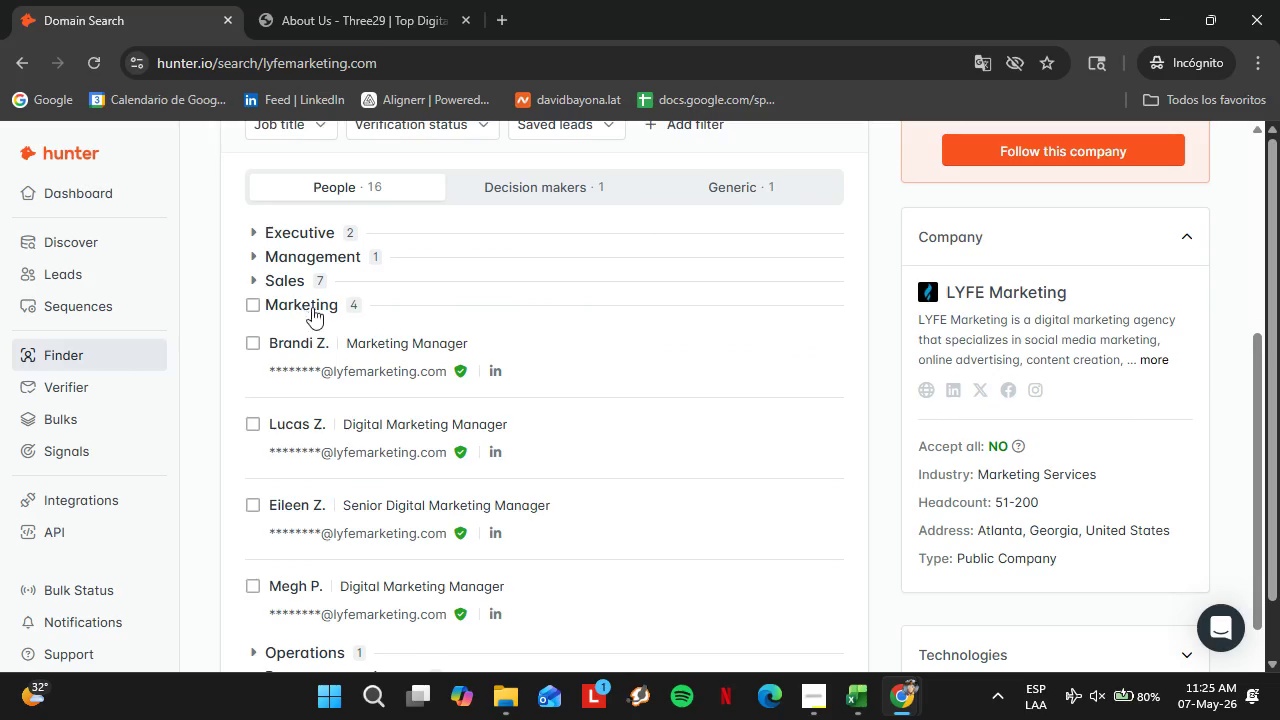 
left_click([853, 695])
 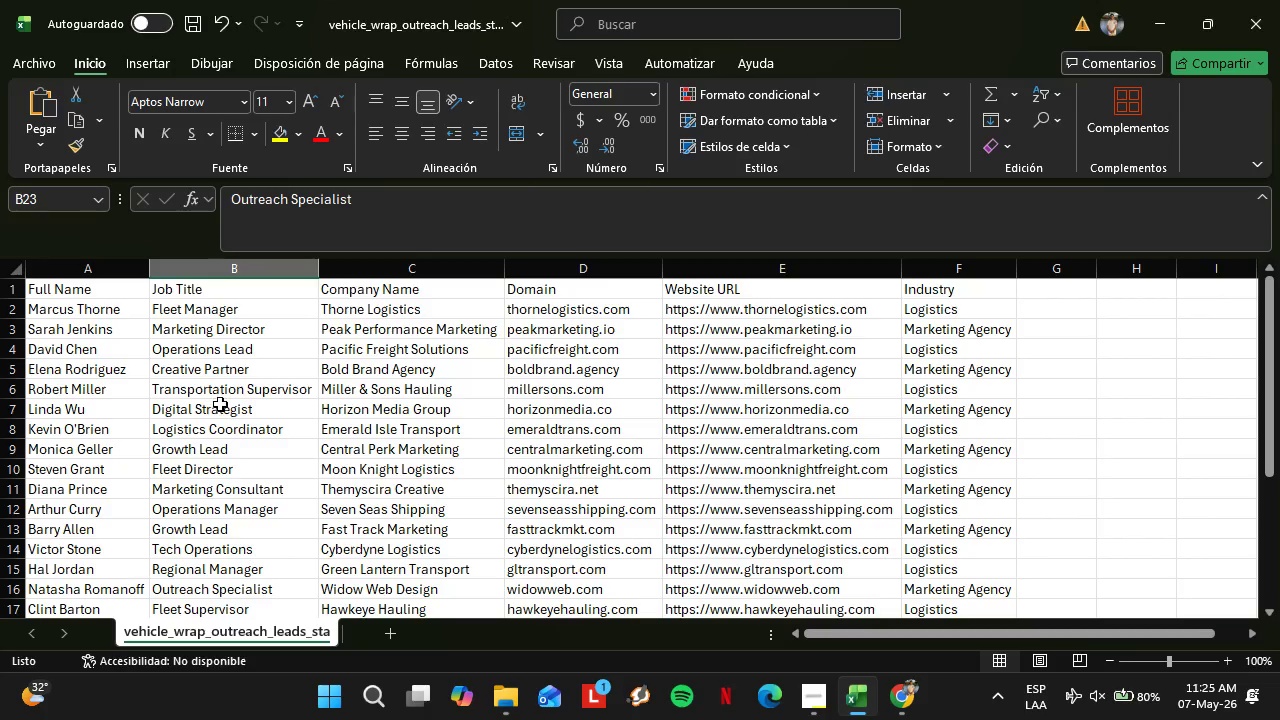 
scroll: coordinate [391, 443], scroll_direction: down, amount: 4.0
 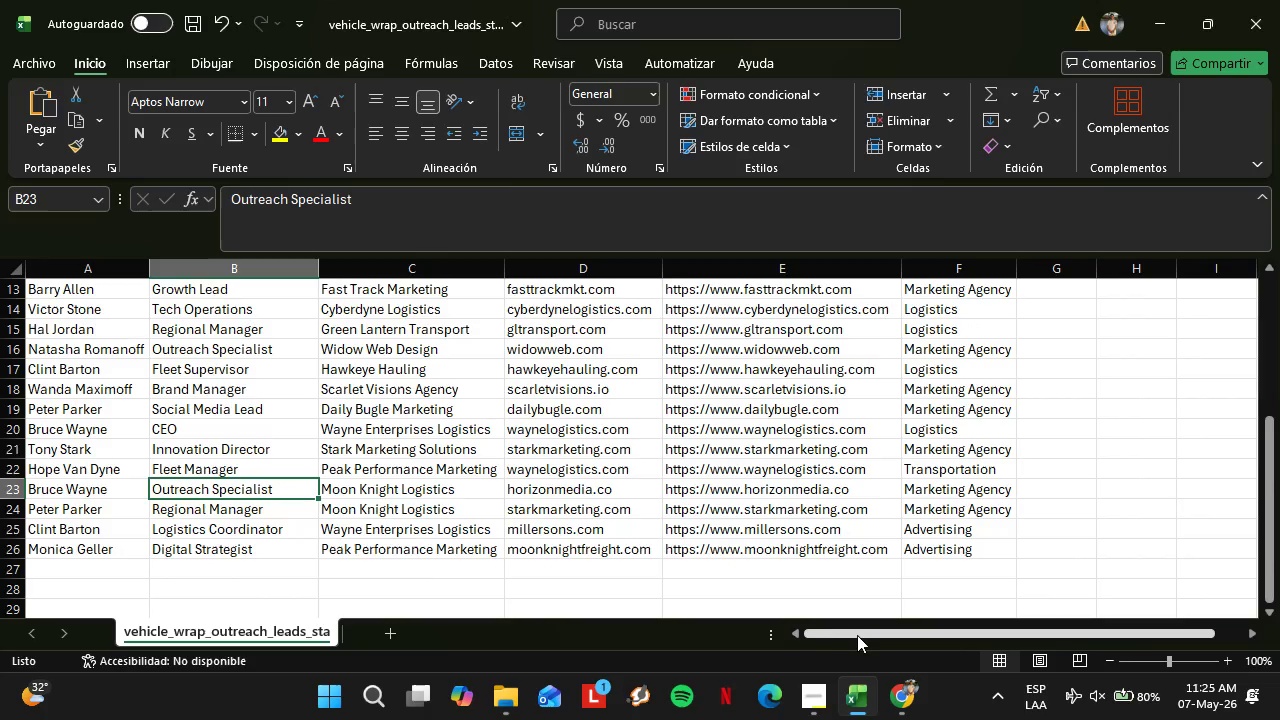 
left_click([891, 688])
 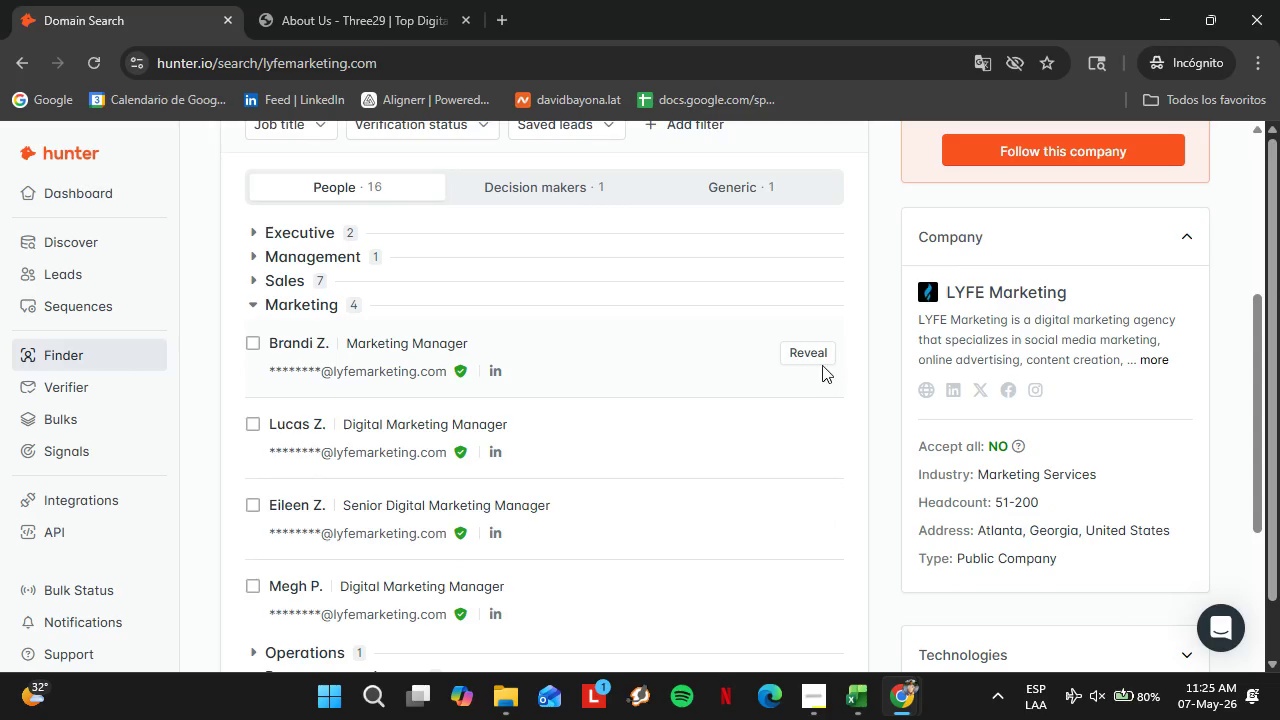 
left_click([814, 362])
 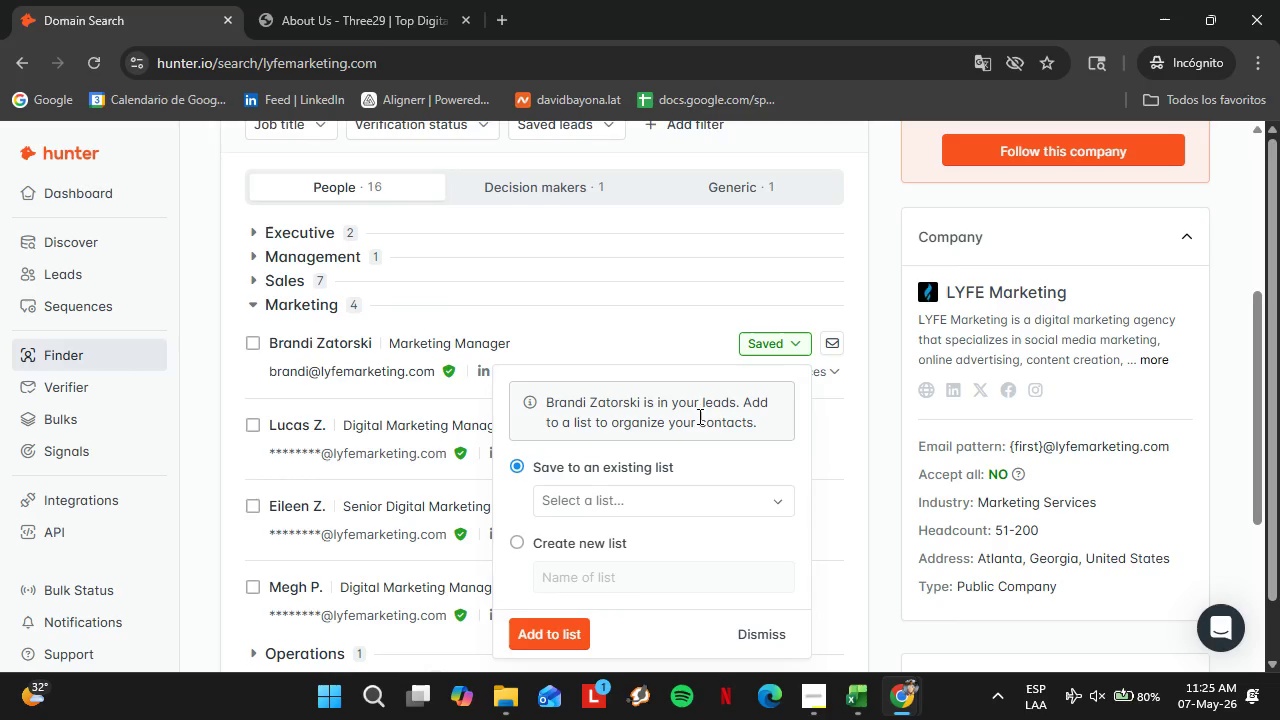 
left_click([677, 491])
 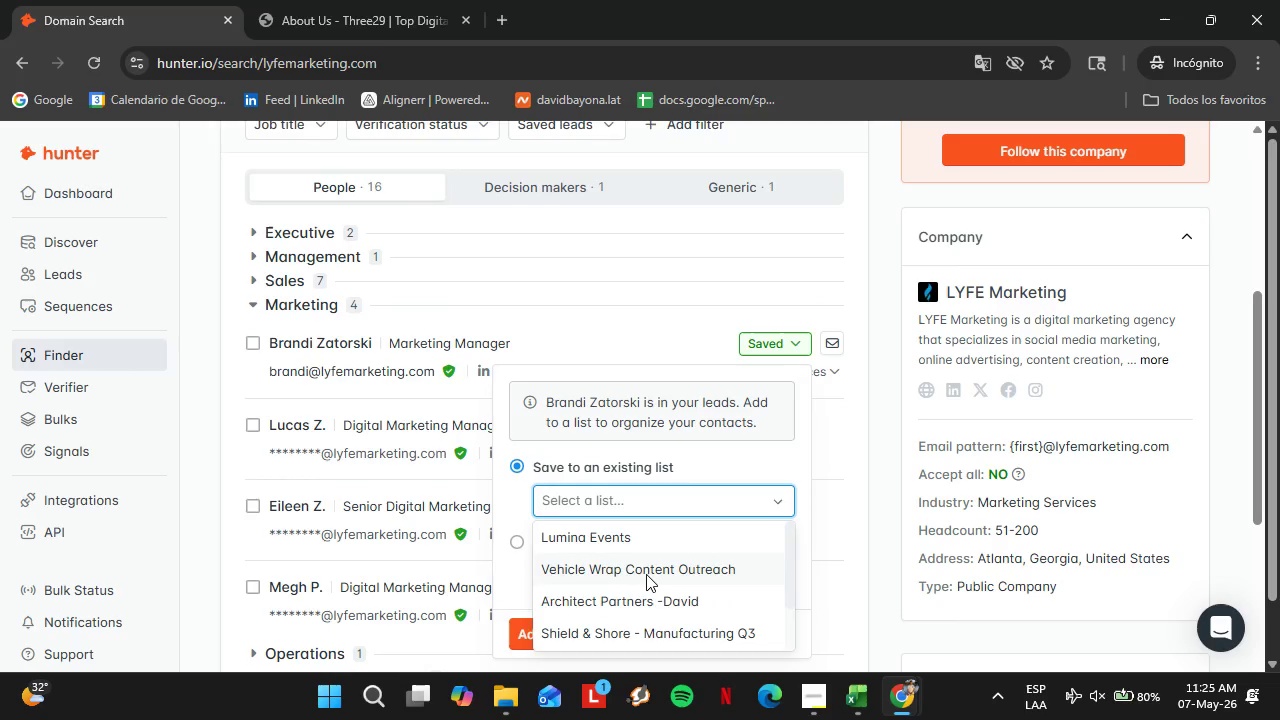 
left_click([643, 573])
 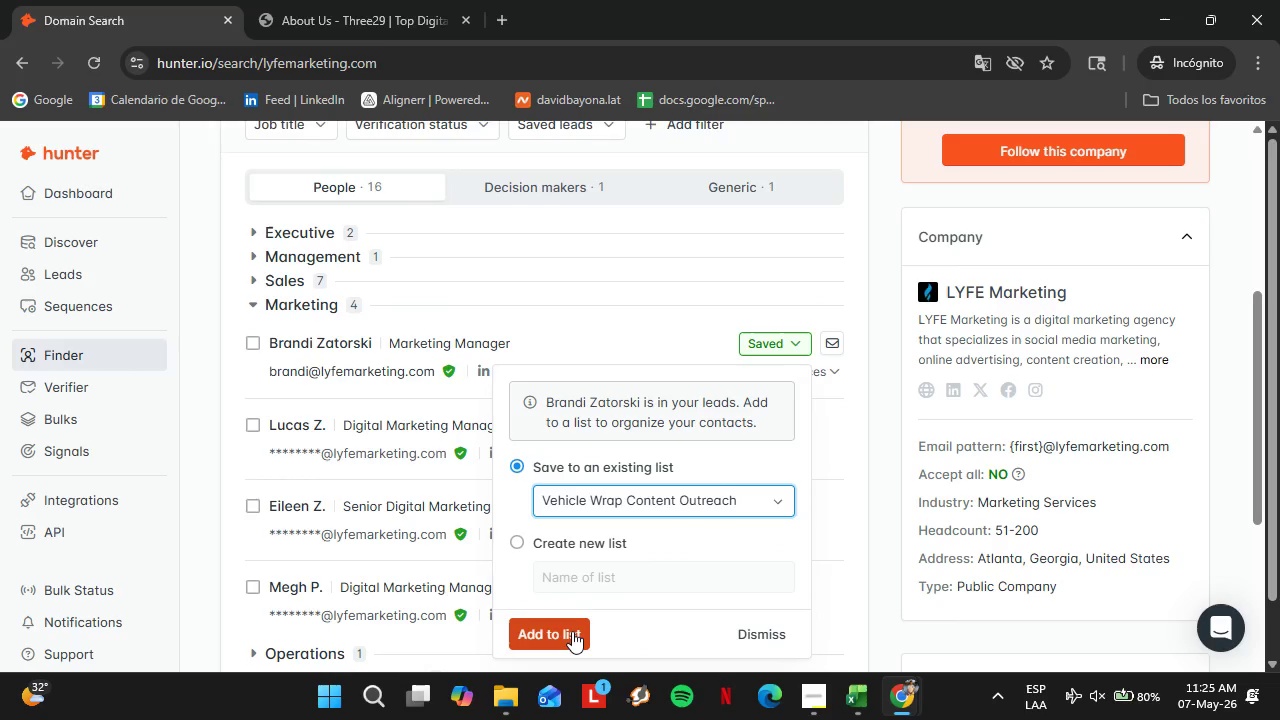 
left_click([572, 631])
 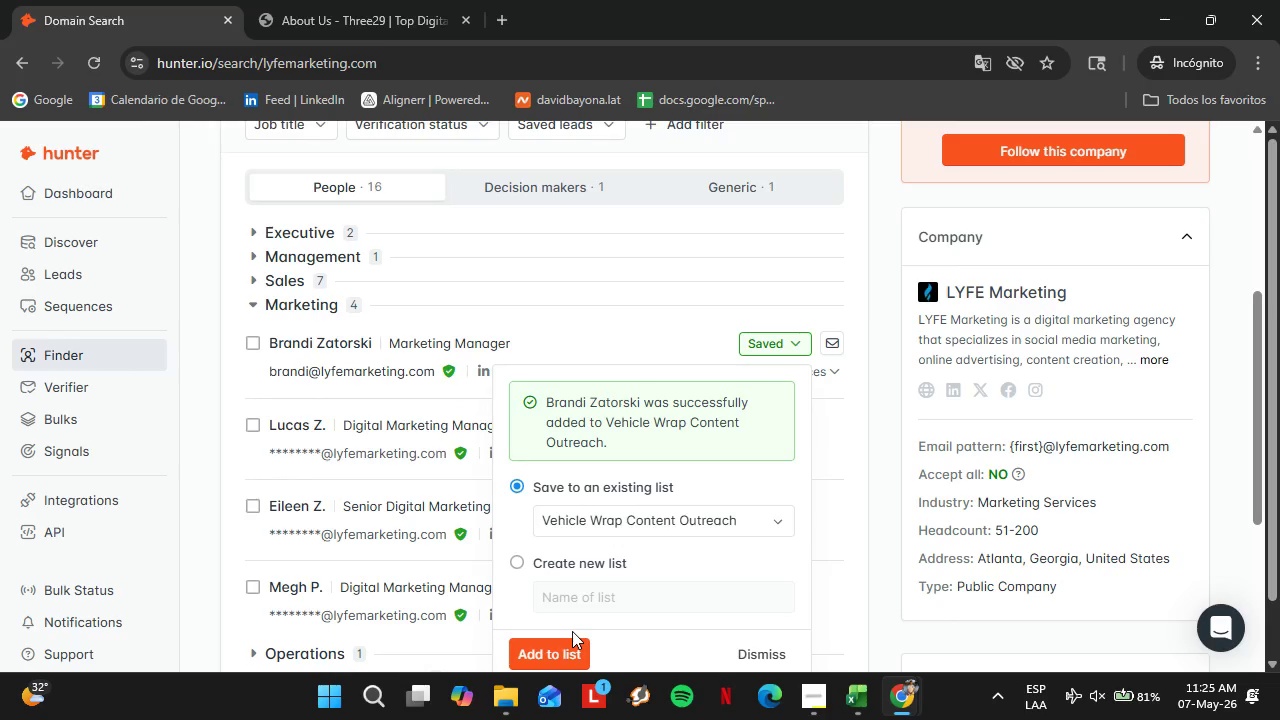 
wait(30.91)
 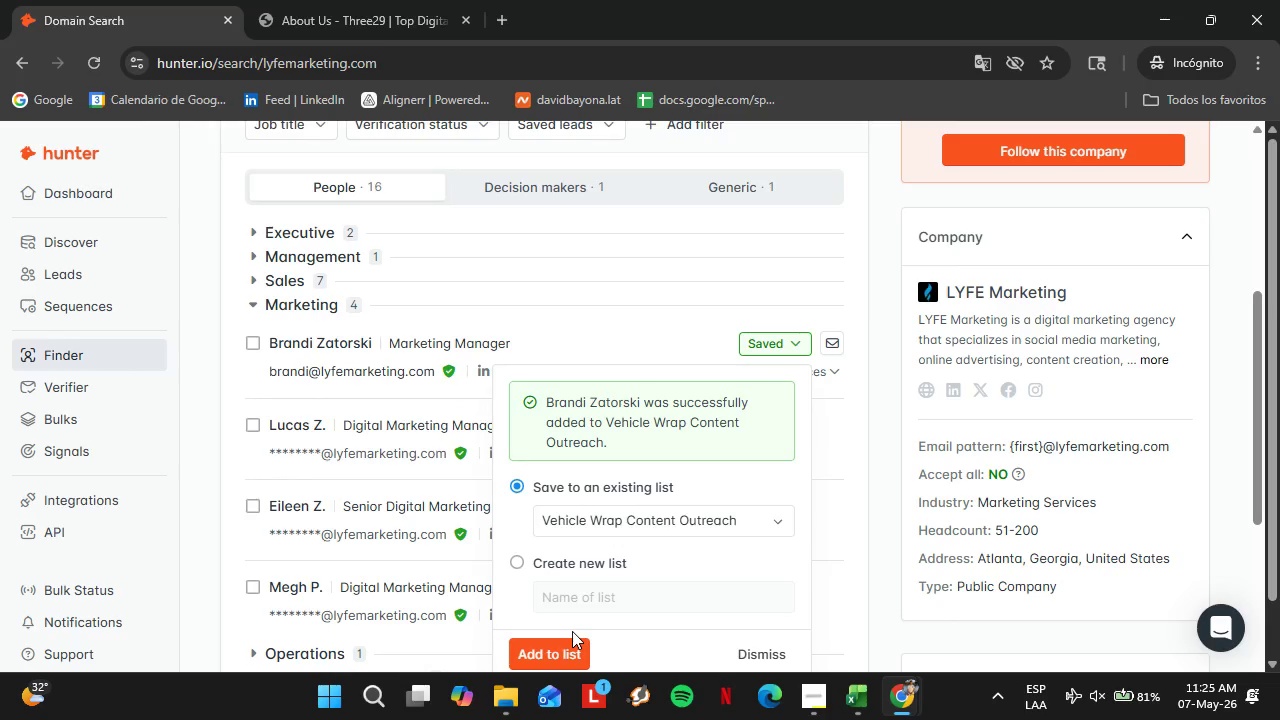 
left_click([613, 514])
 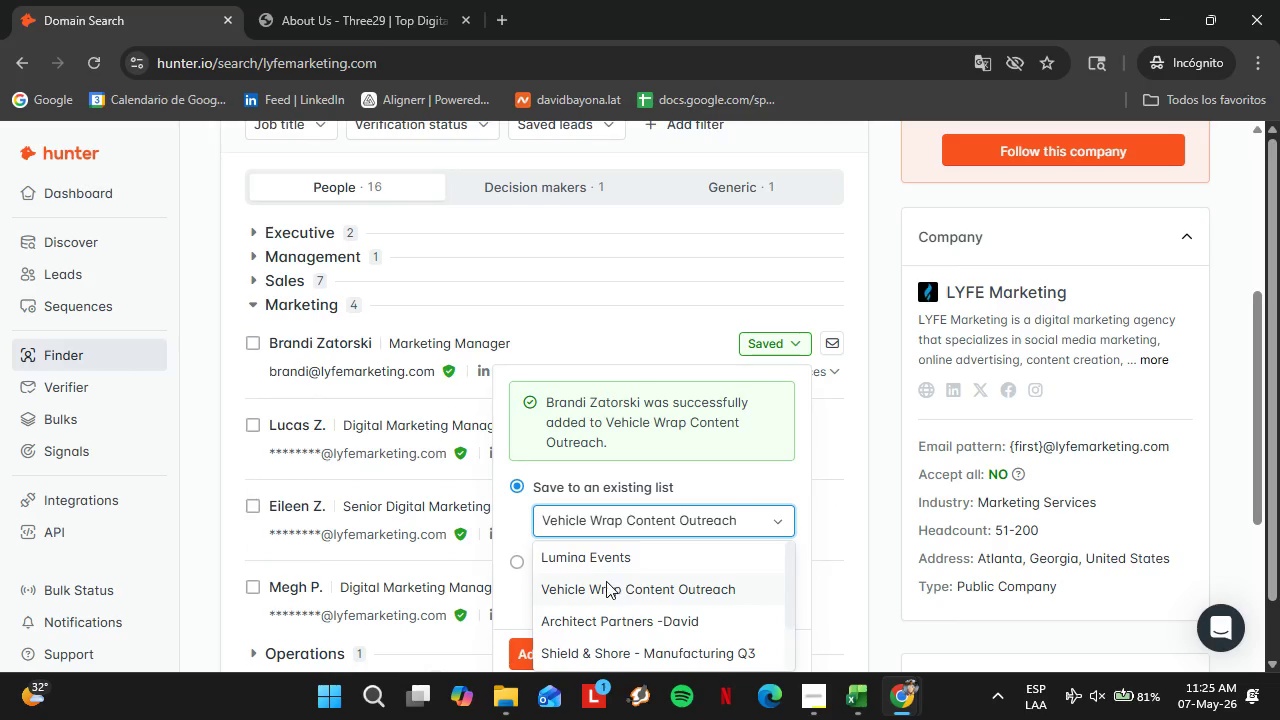 
left_click([602, 582])
 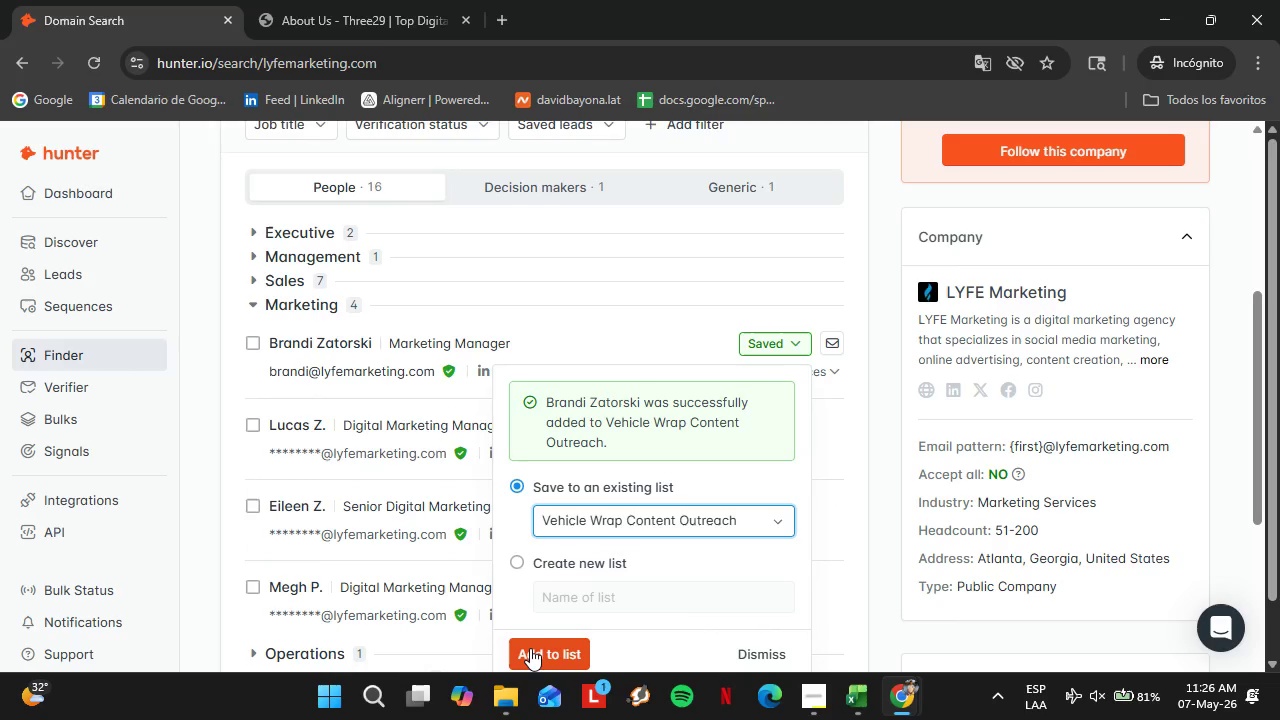 
left_click([533, 650])
 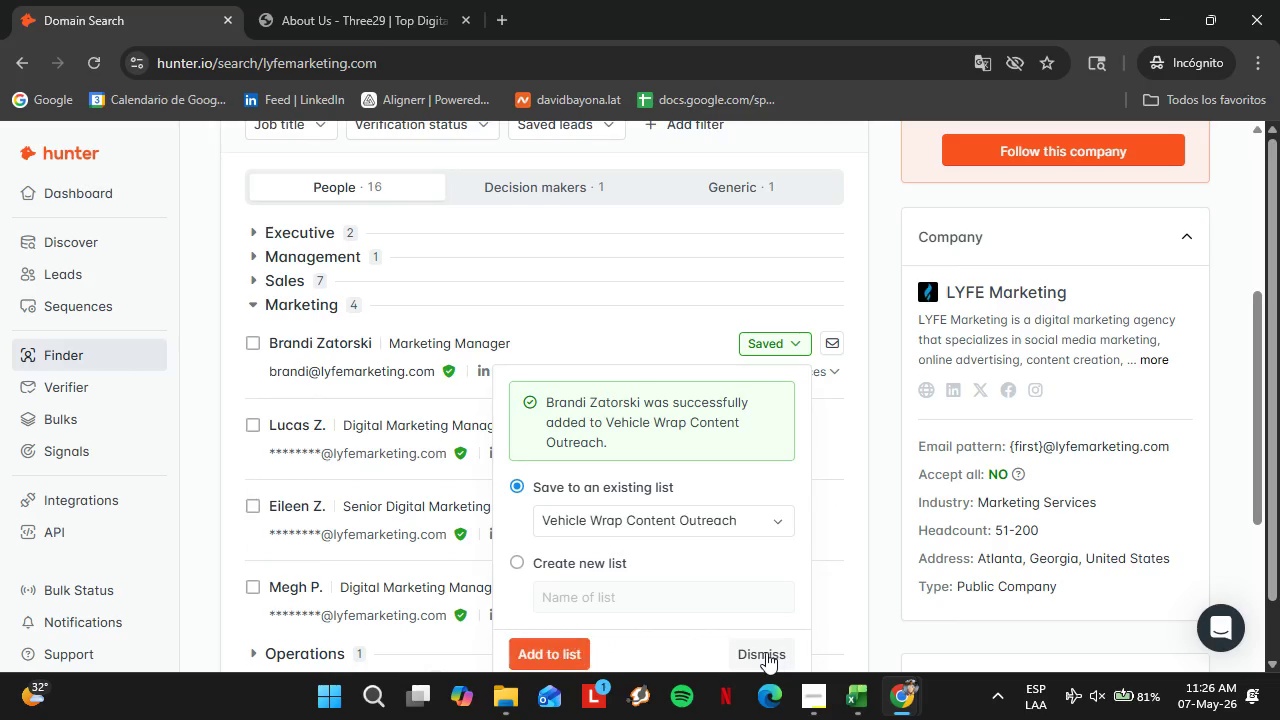 
left_click([766, 653])
 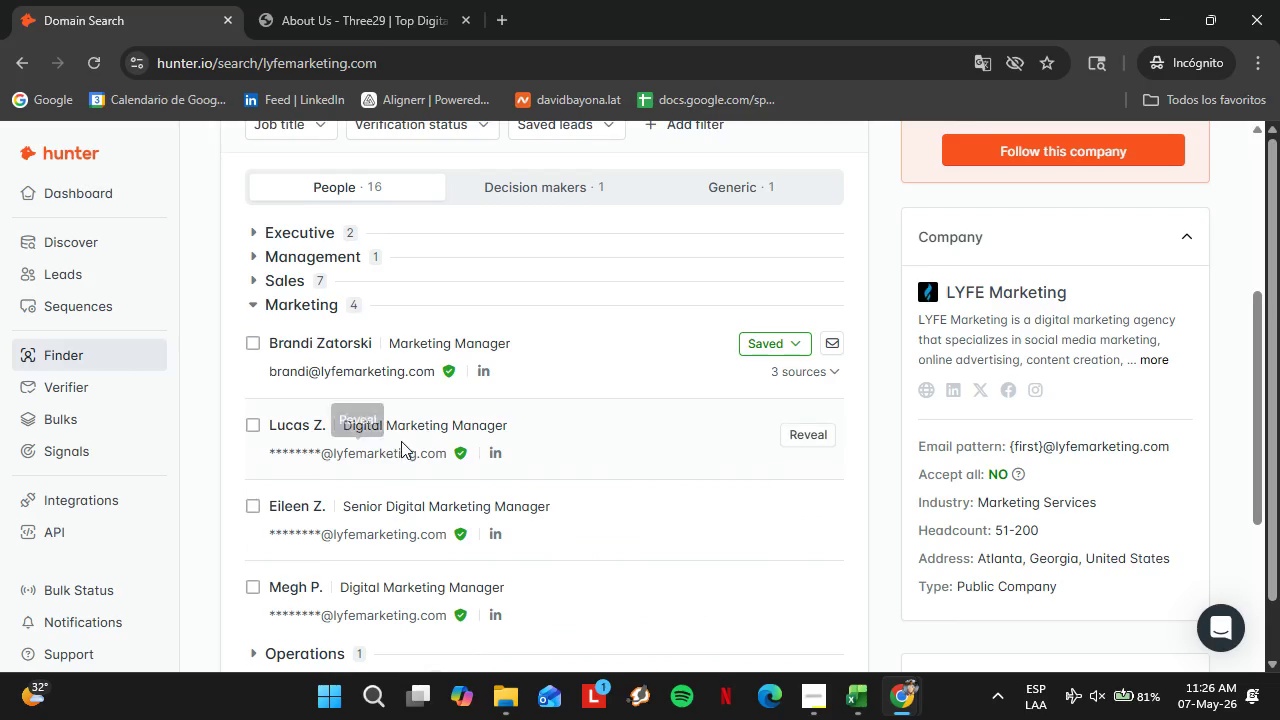 
scroll: coordinate [421, 464], scroll_direction: up, amount: 2.0
 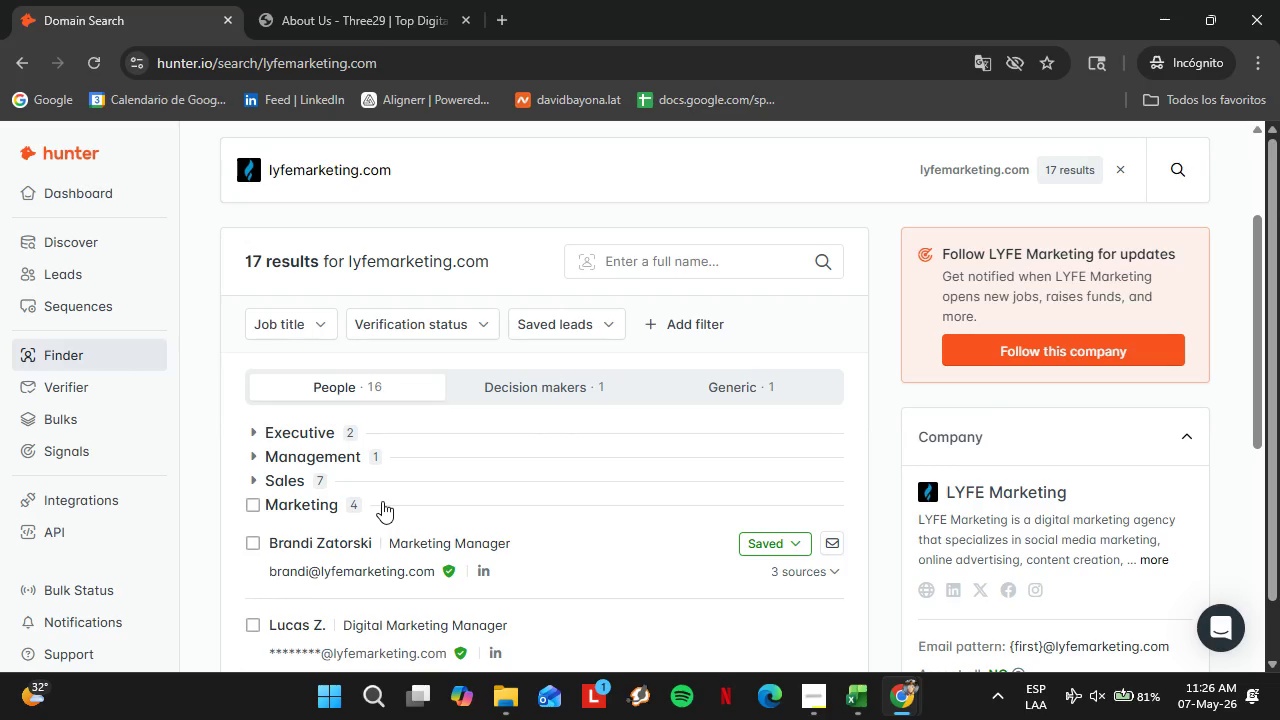 
scroll: coordinate [374, 501], scroll_direction: down, amount: 2.0
 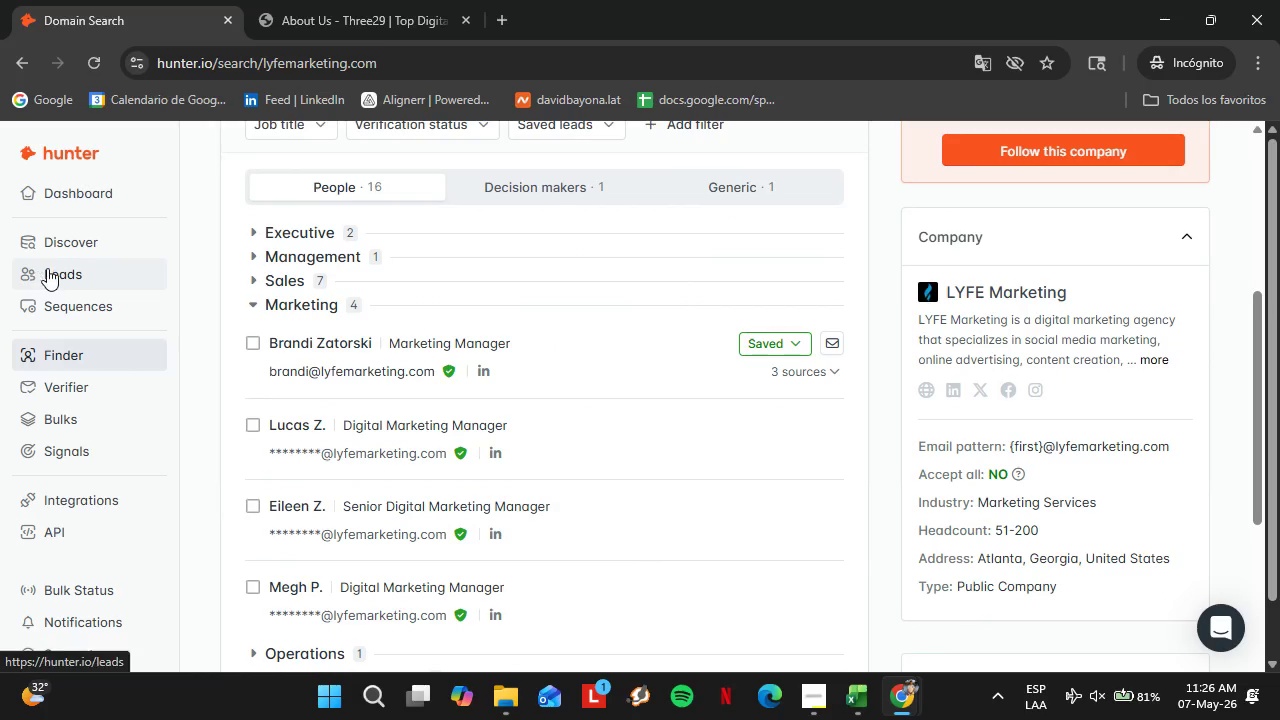 
left_click([51, 269])
 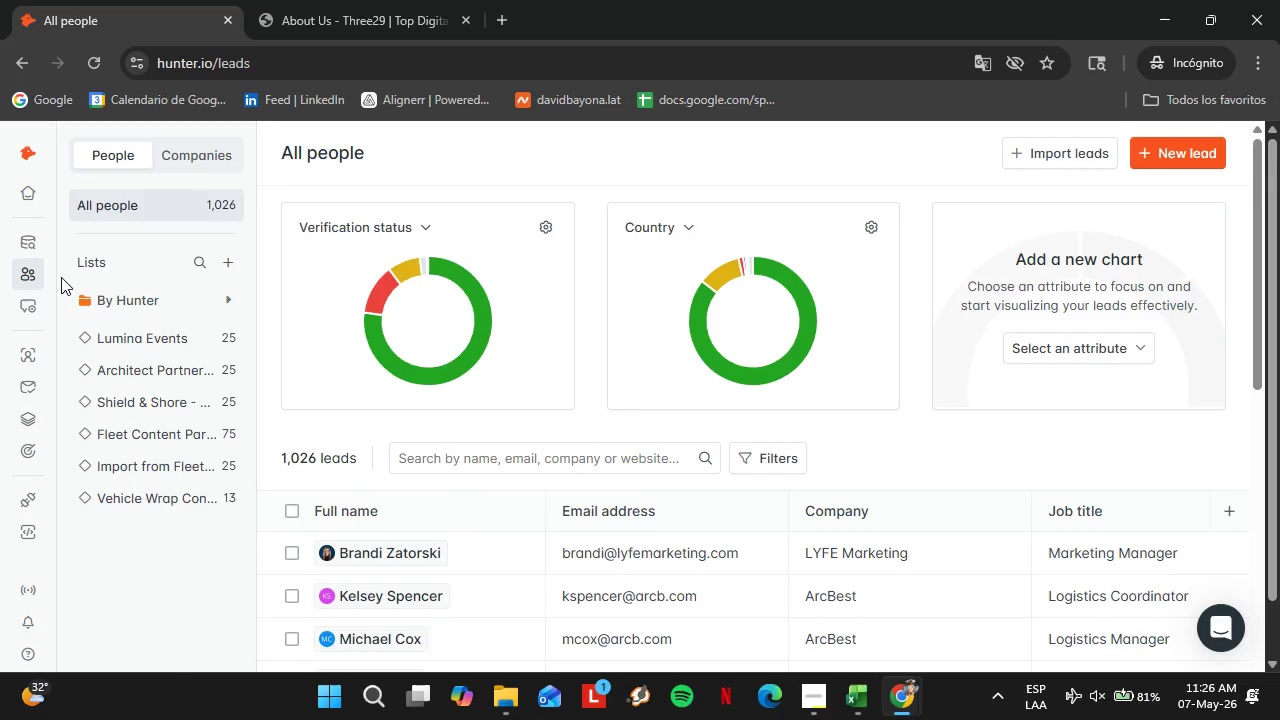 
wait(18.89)
 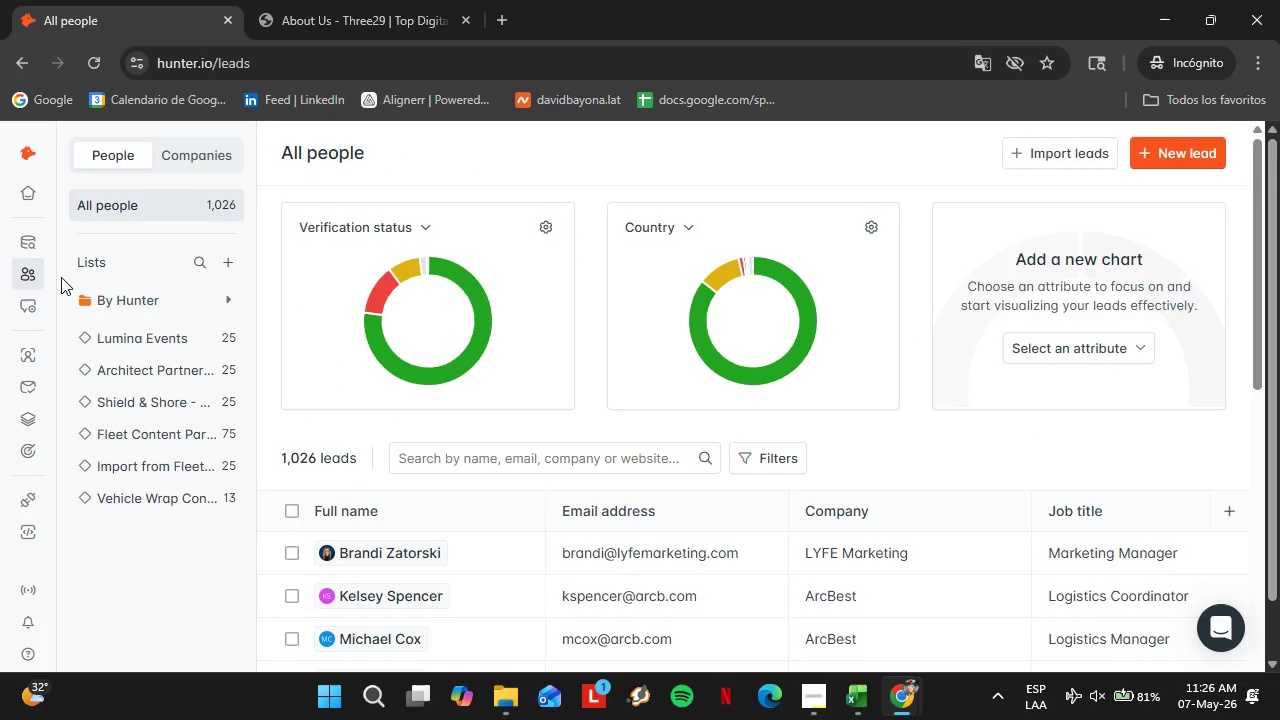 
left_click([154, 509])
 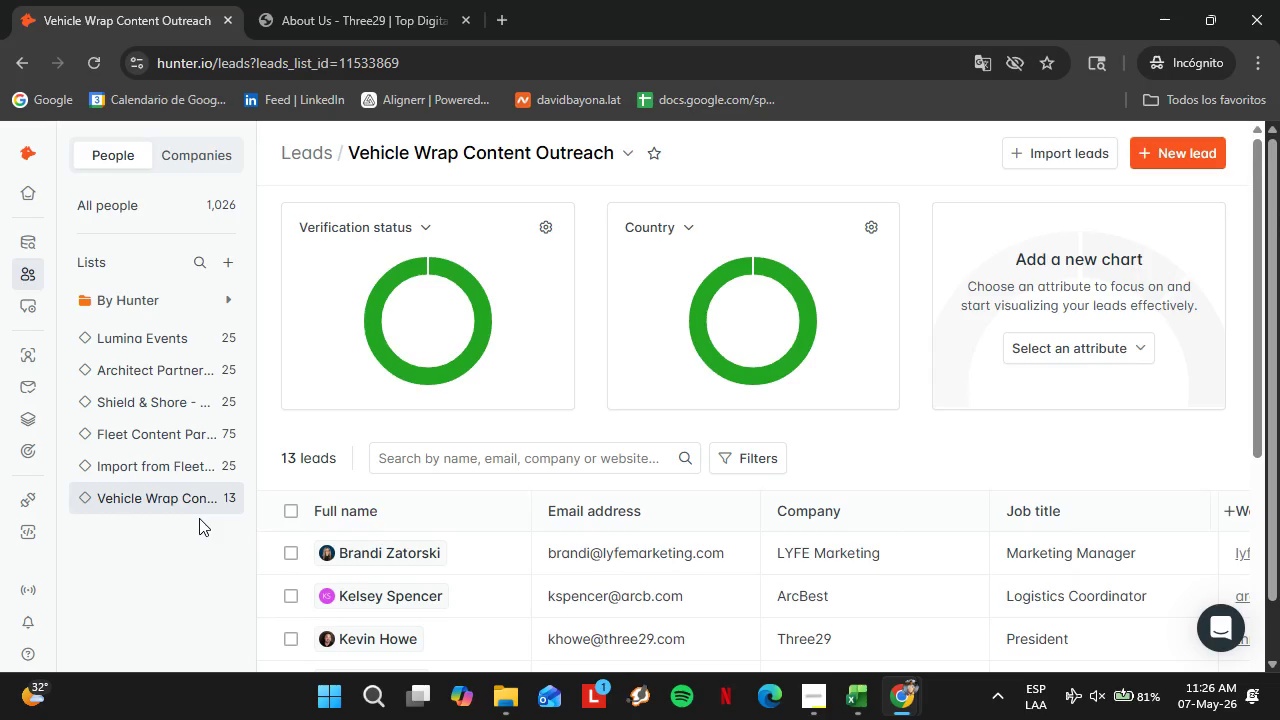 
wait(17.83)
 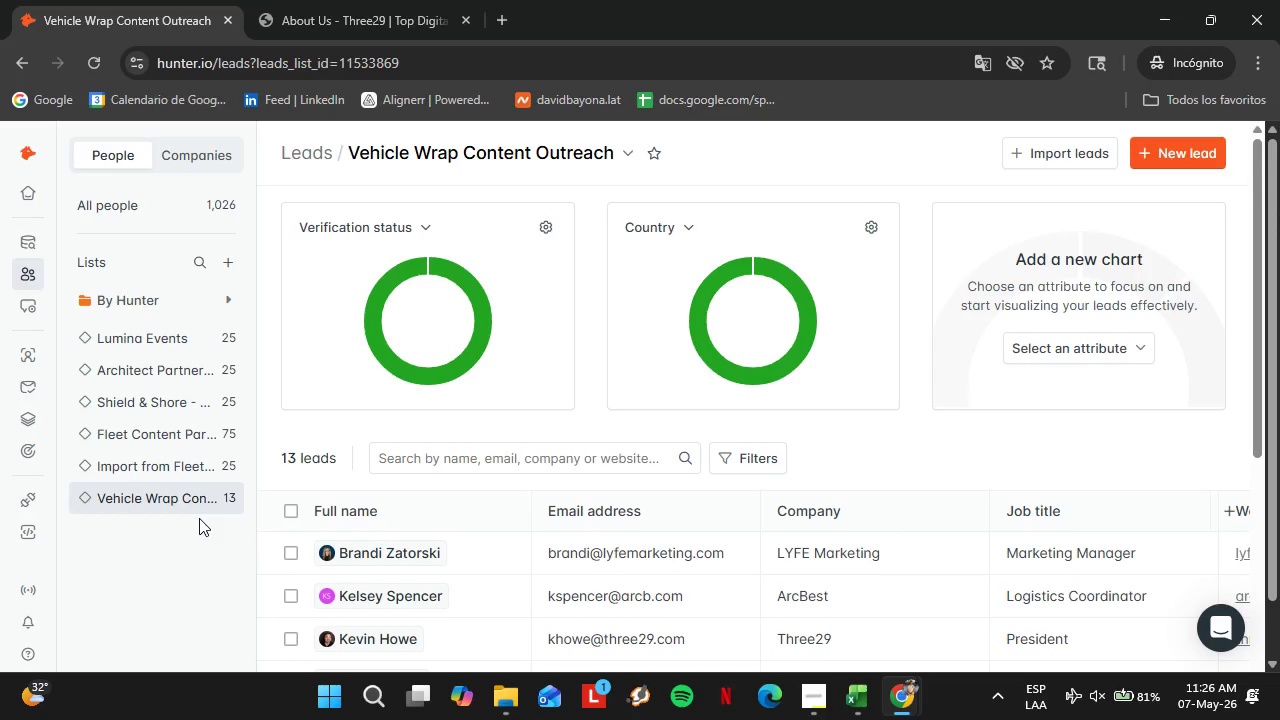 
scroll: coordinate [496, 486], scroll_direction: down, amount: 6.0
 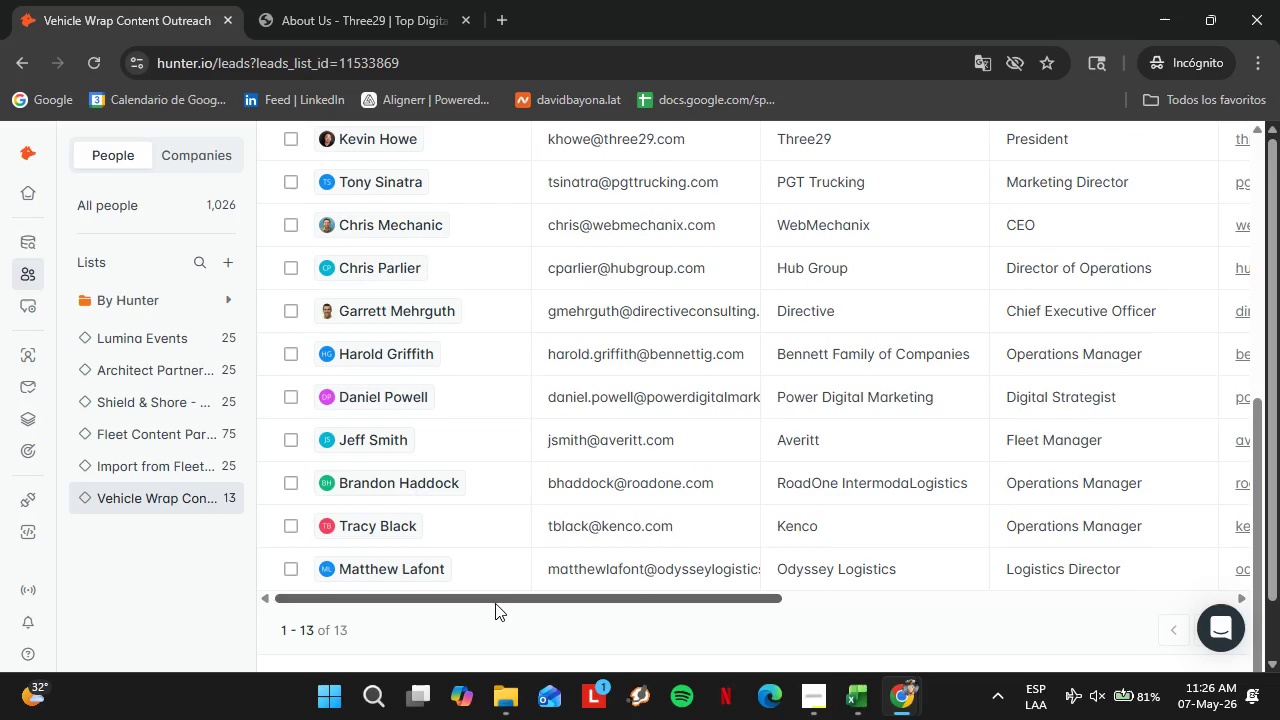 
left_click_drag(start_coordinate=[495, 603], to_coordinate=[976, 604])
 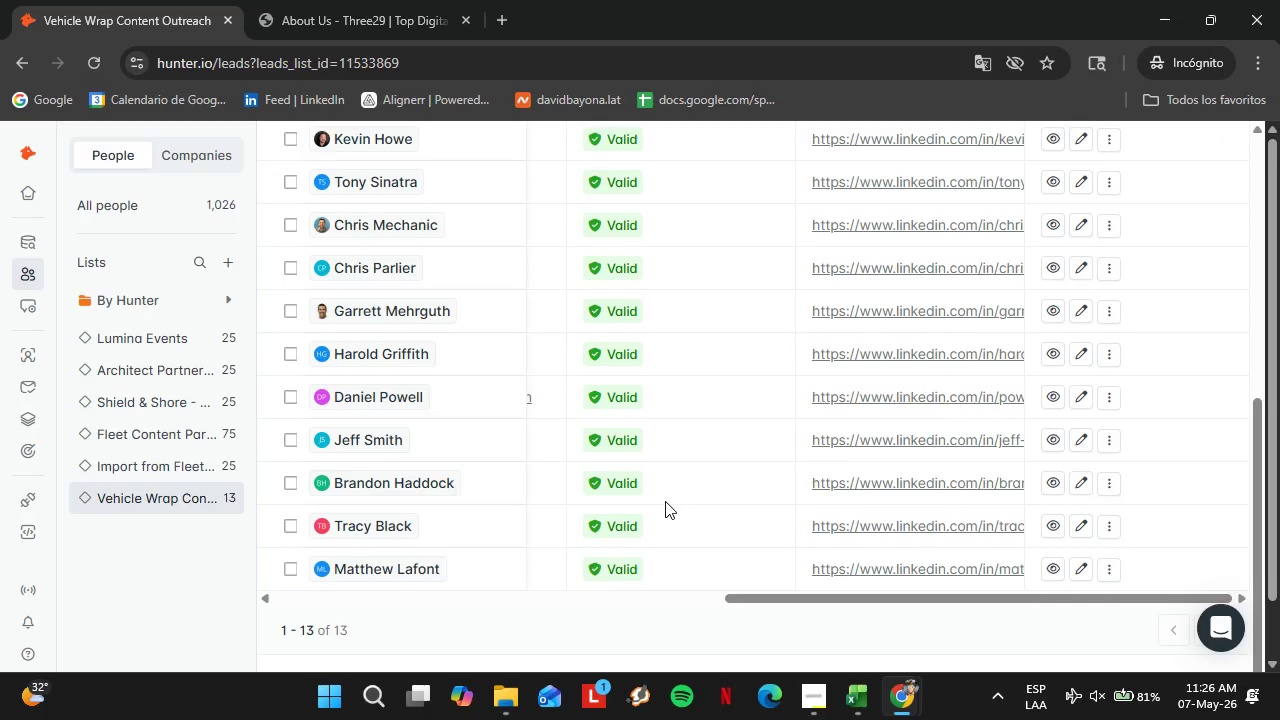 
scroll: coordinate [656, 504], scroll_direction: up, amount: 3.0
 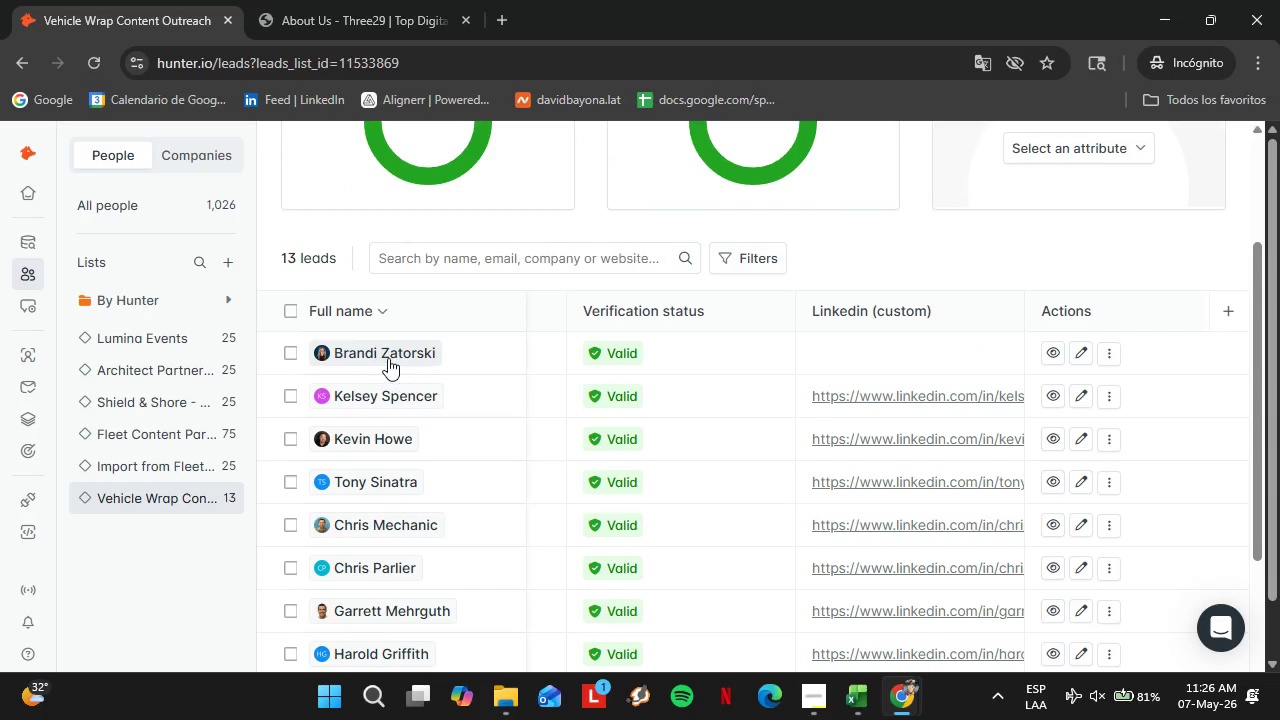 
left_click([388, 358])
 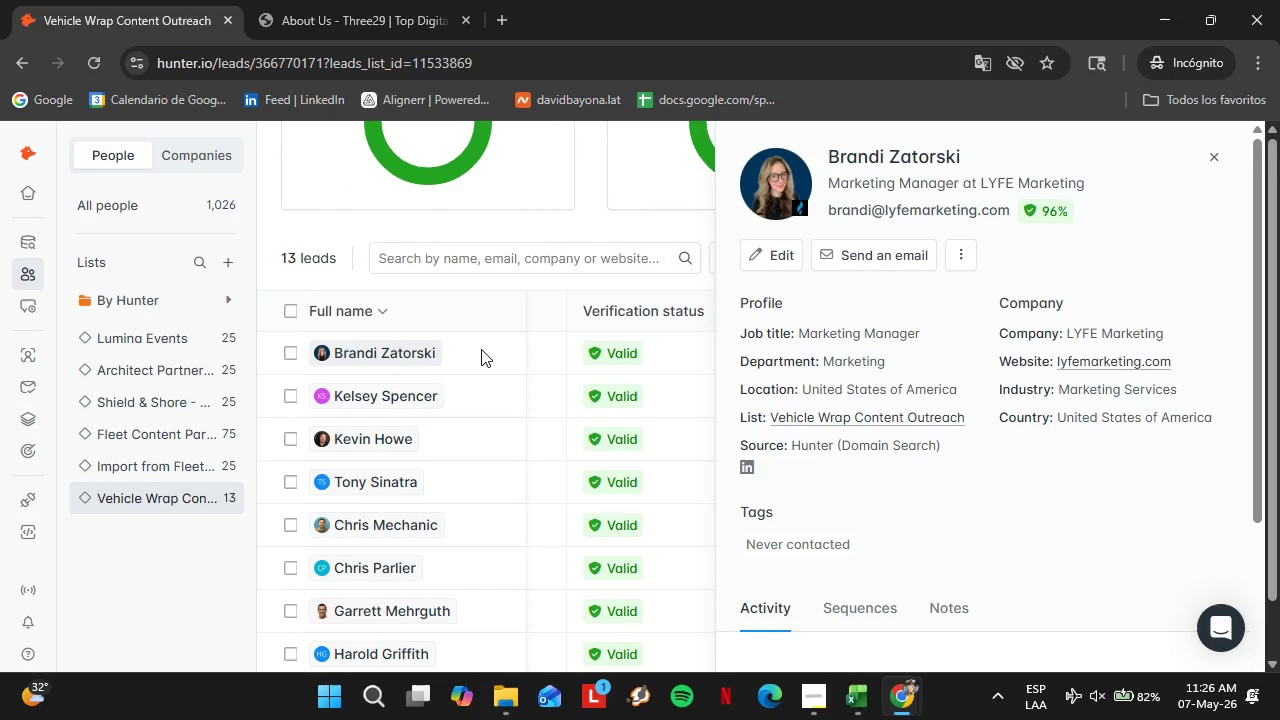 
wait(5.06)
 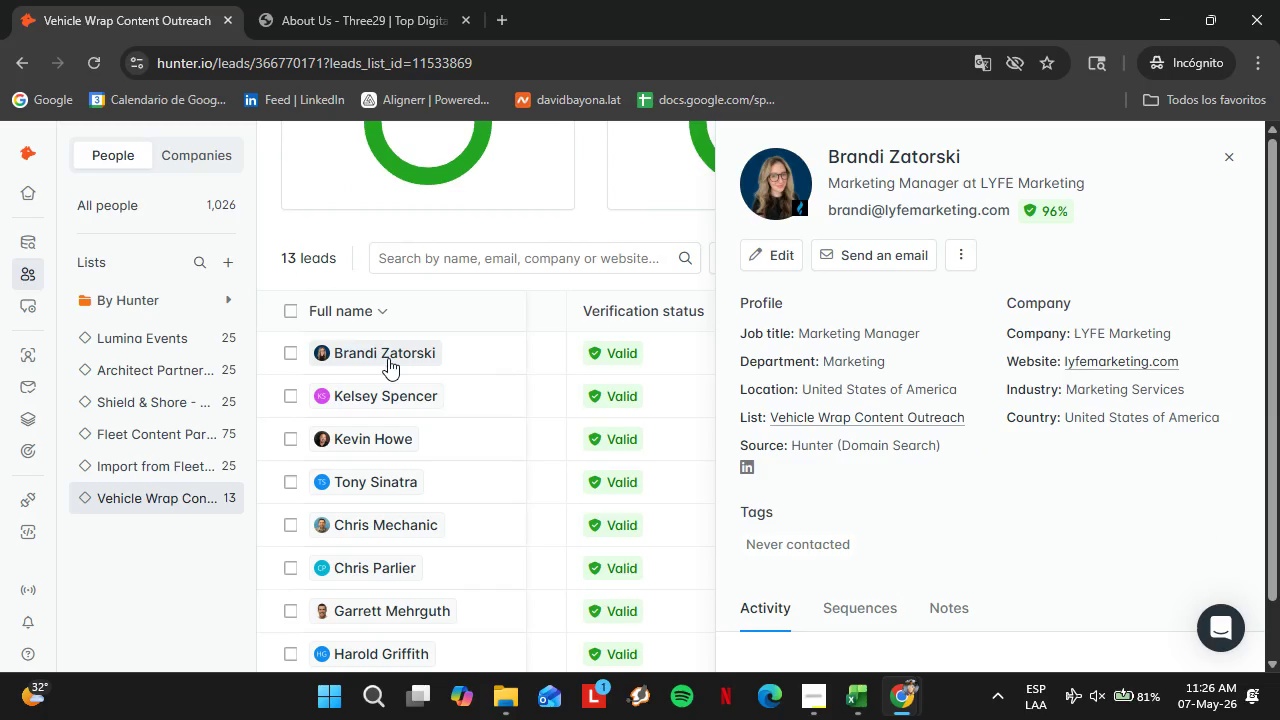 
right_click([742, 468])
 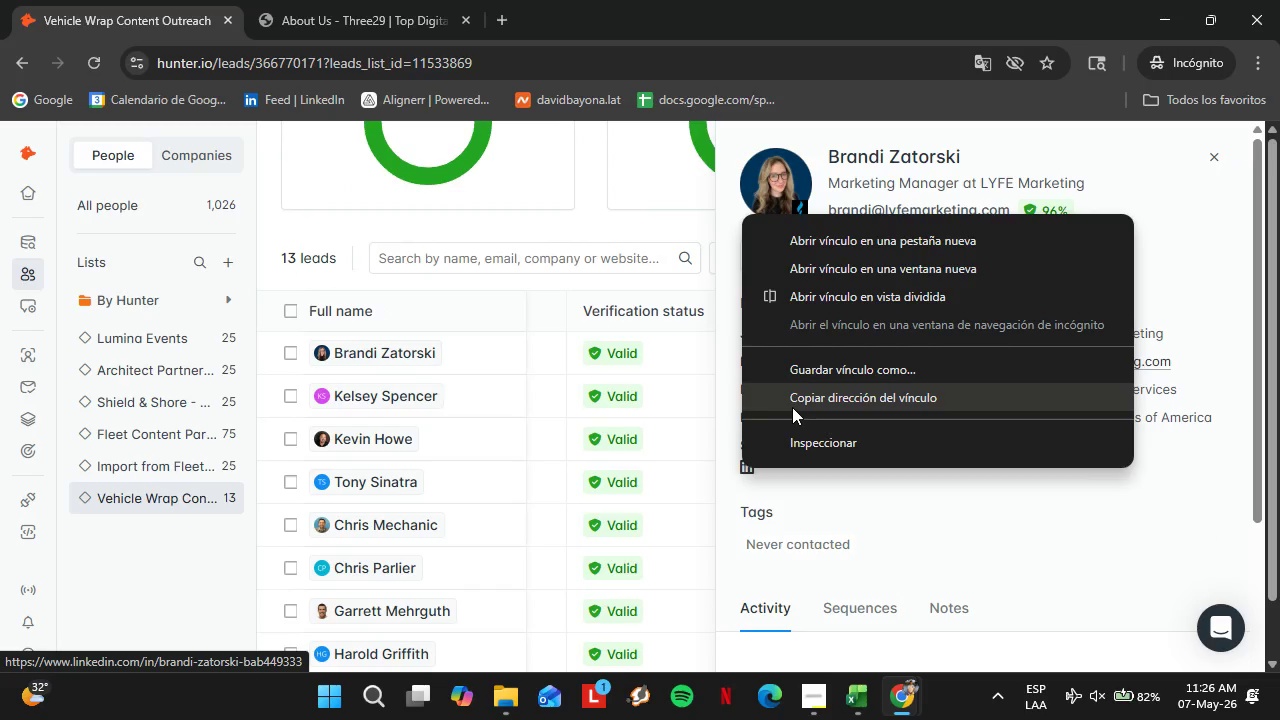 
left_click([793, 406])
 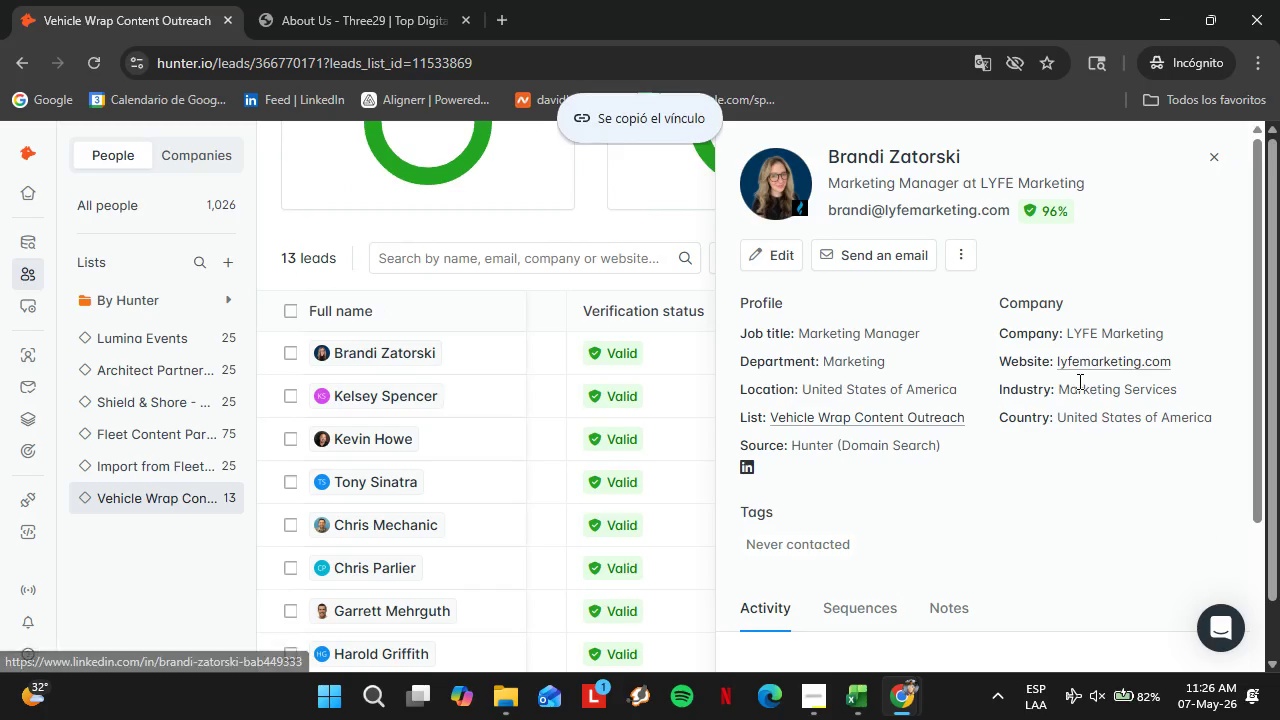 
scroll: coordinate [1078, 381], scroll_direction: up, amount: 2.0
 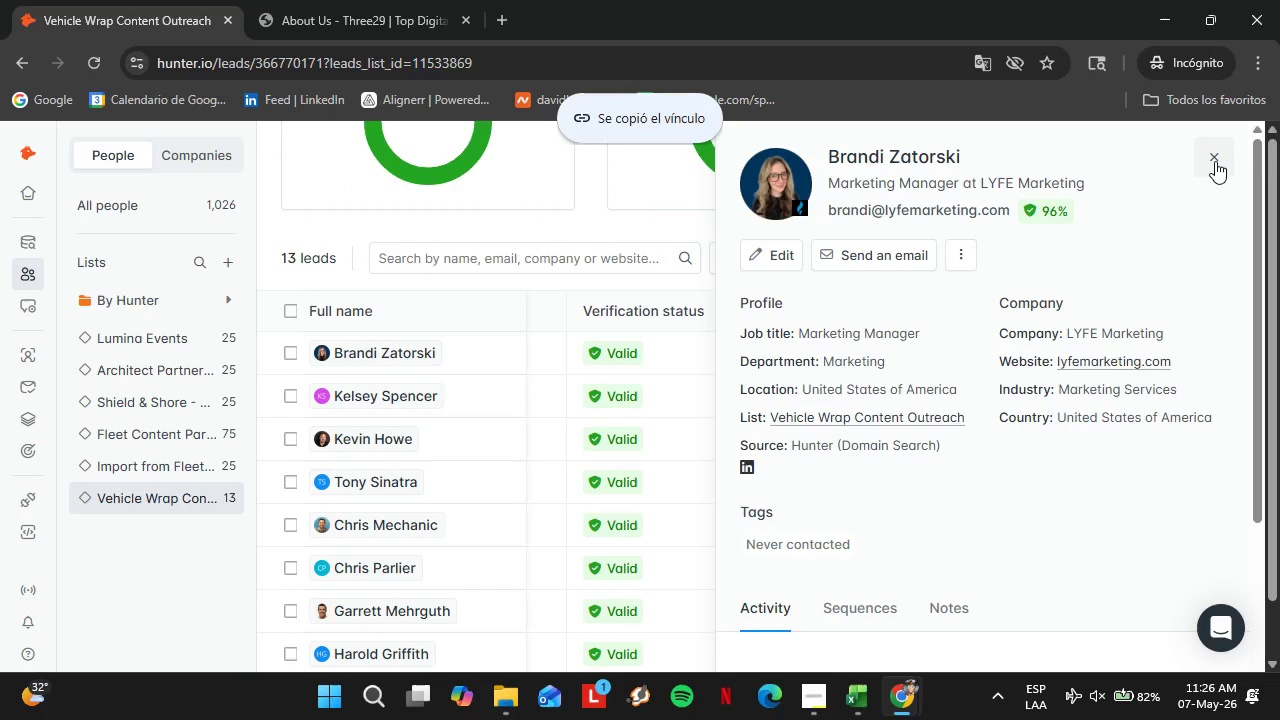 
left_click([1214, 161])
 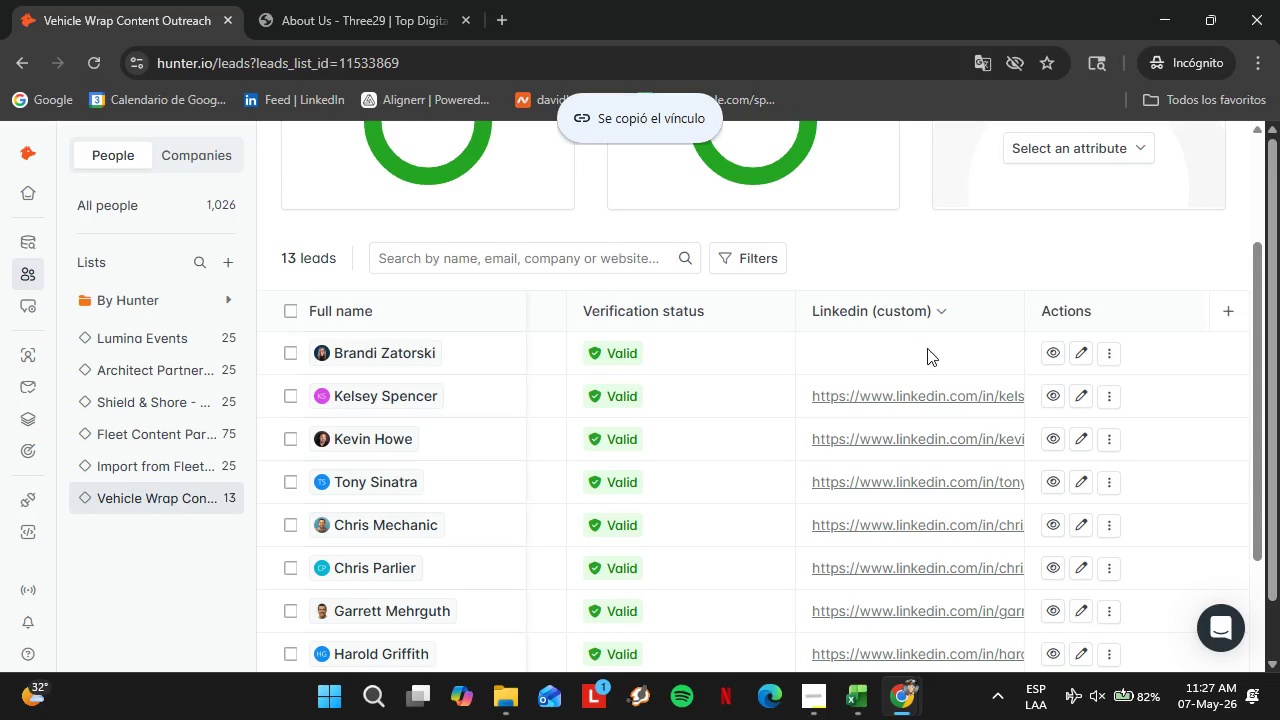 
double_click([927, 348])
 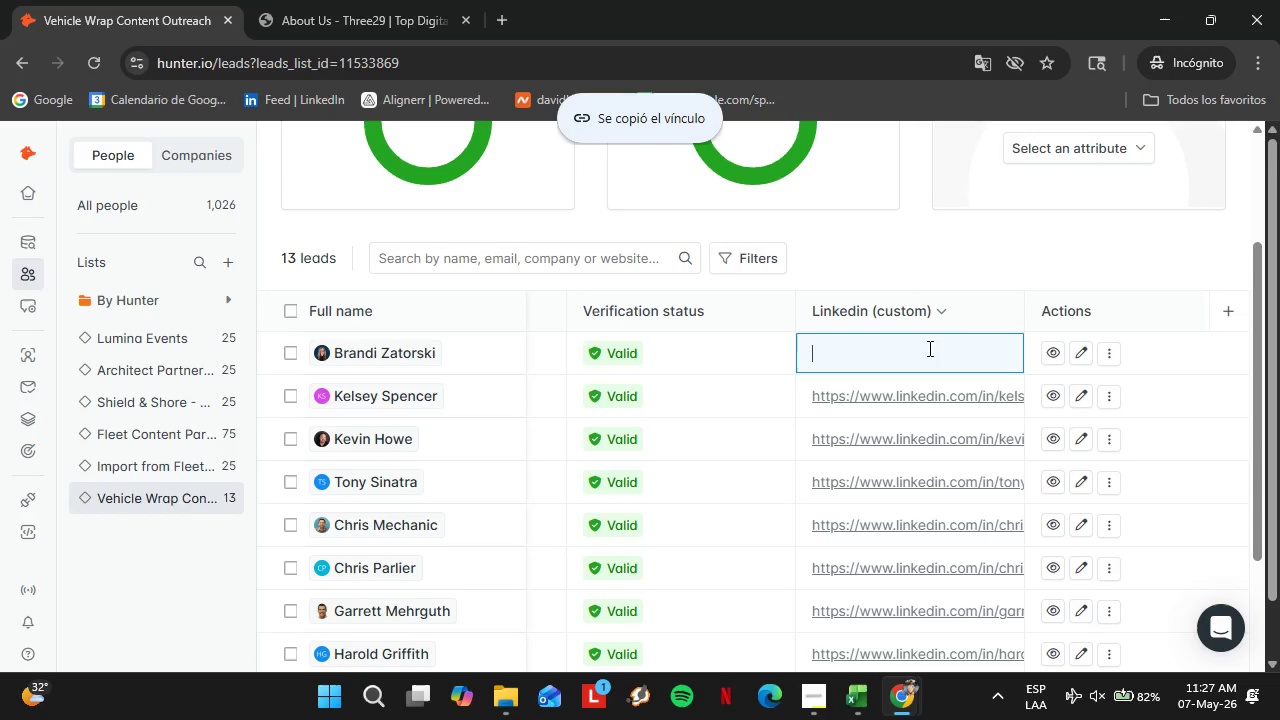 
triple_click([928, 348])
 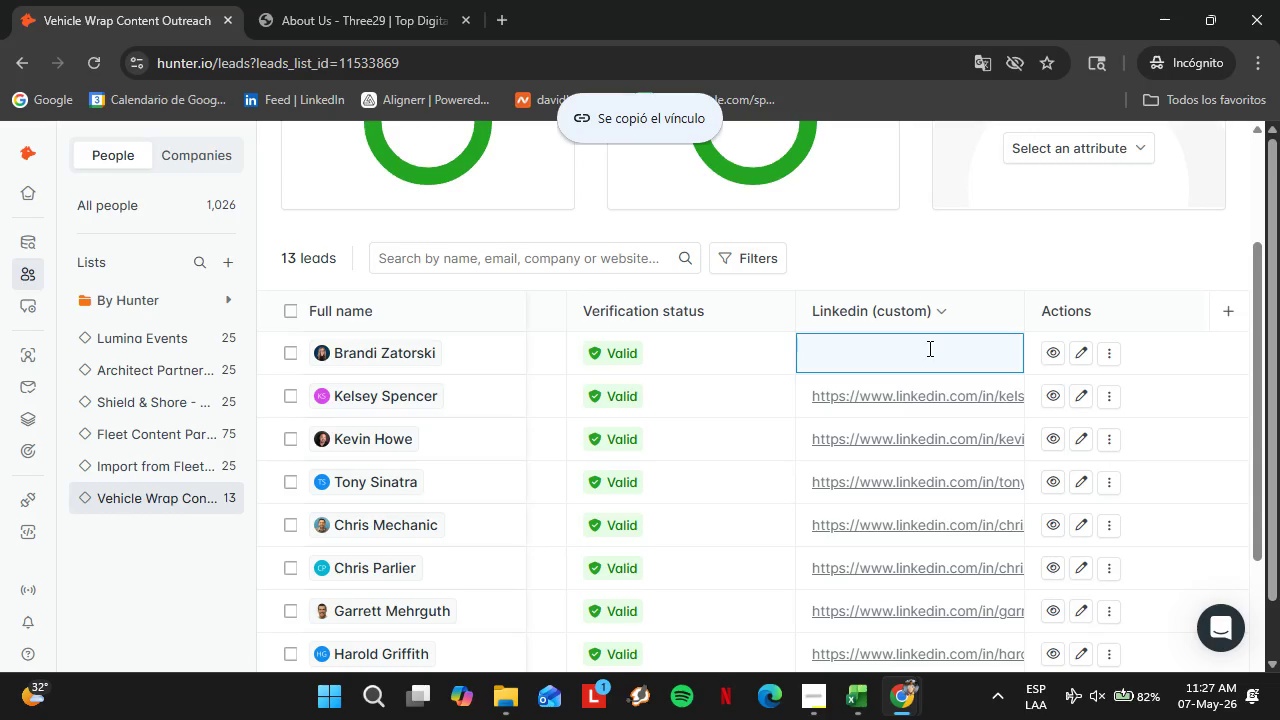 
key(Control+V)
 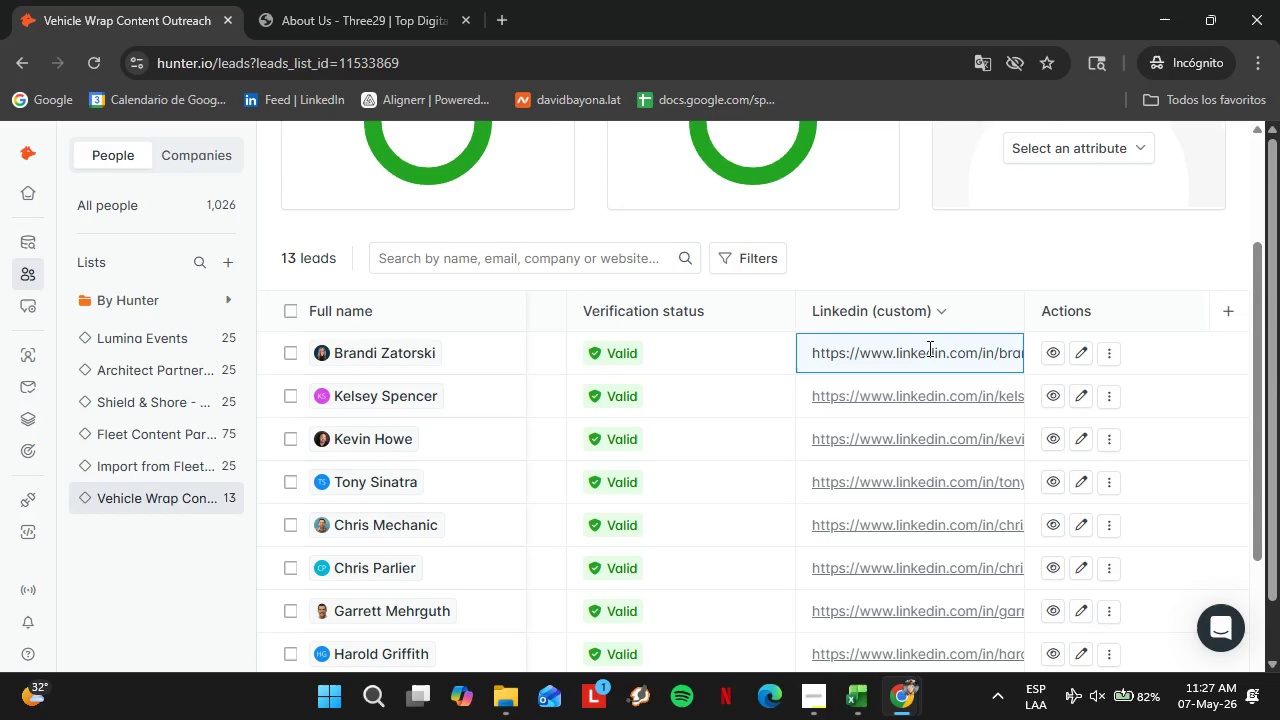 
wait(14.81)
 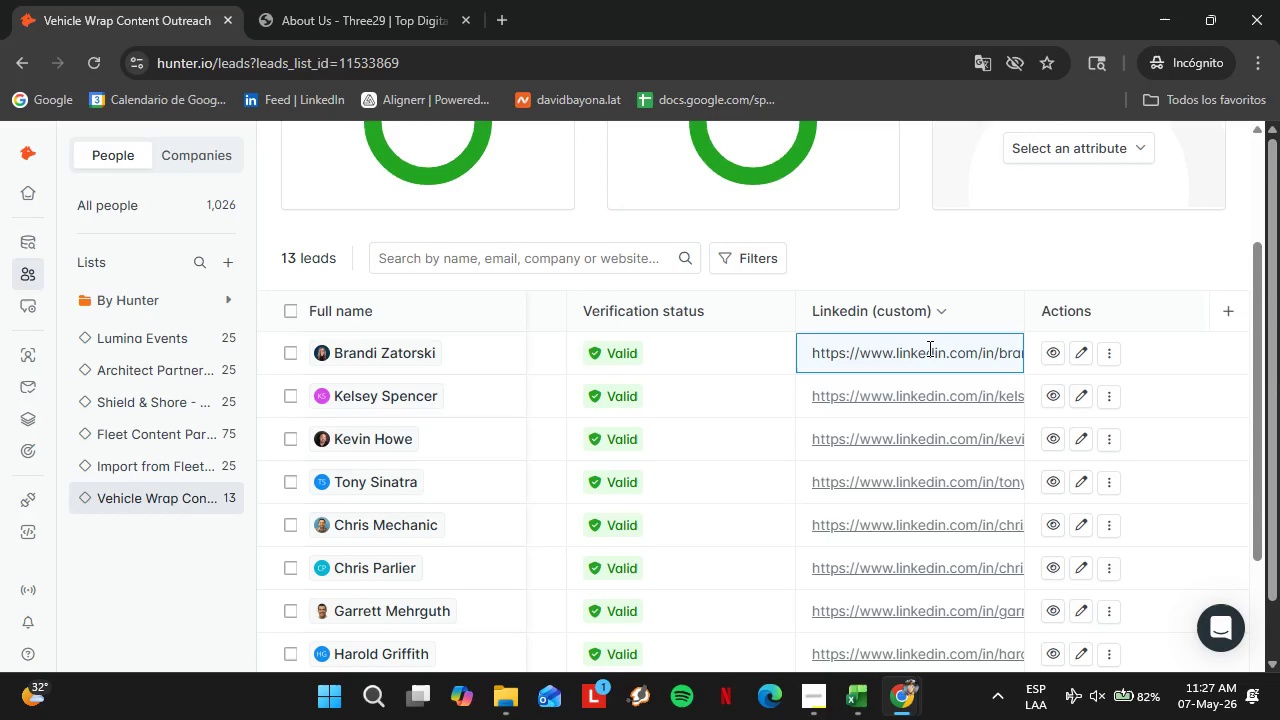 
key(Enter)
 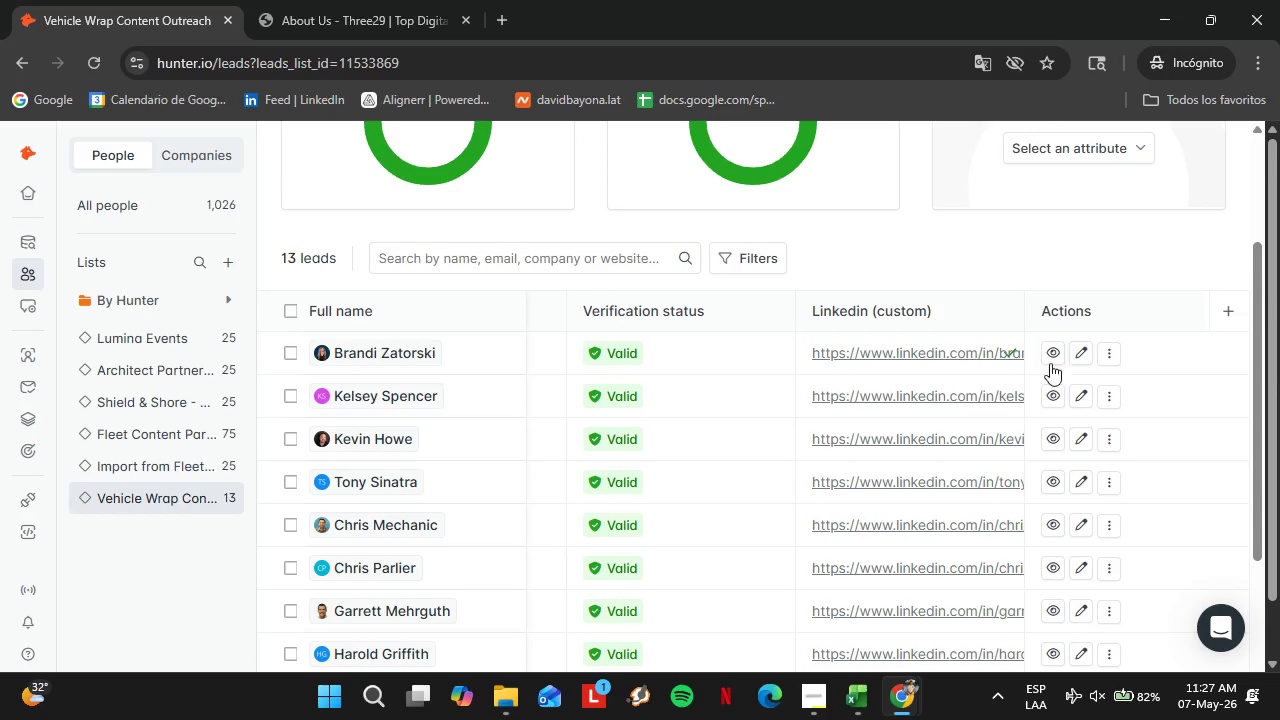 
scroll: coordinate [832, 448], scroll_direction: down, amount: 8.0
 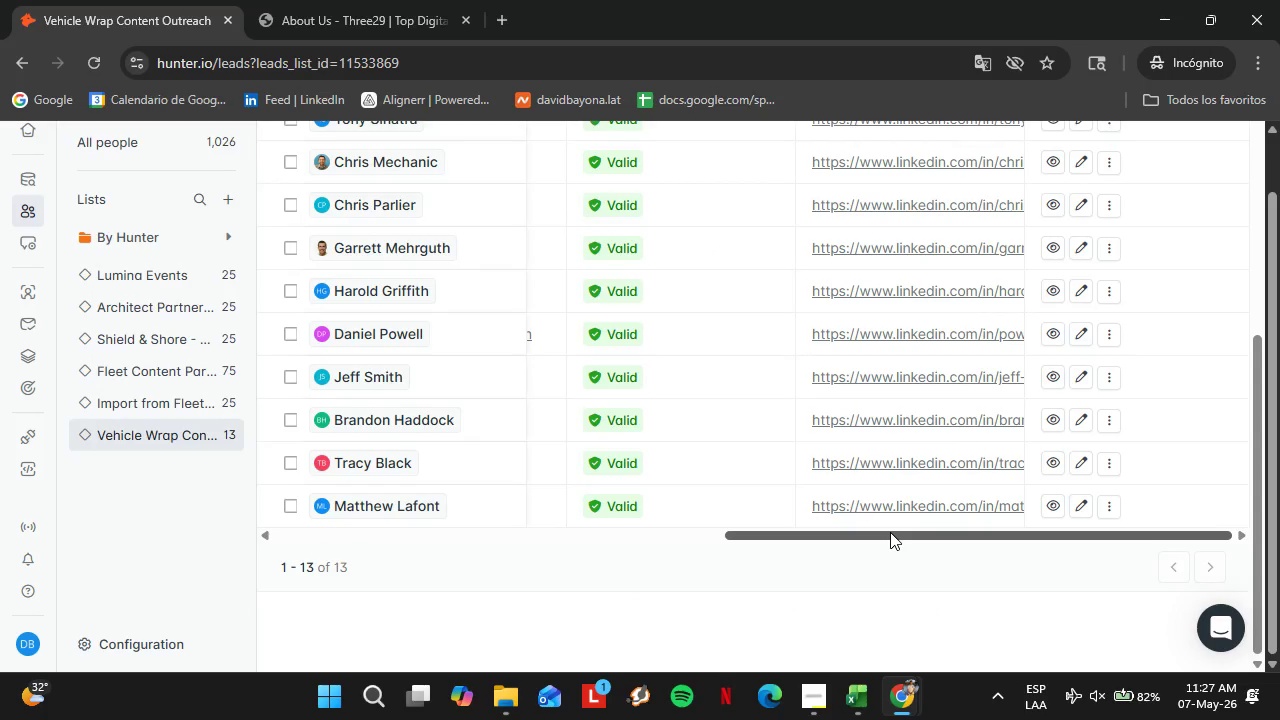 
left_click_drag(start_coordinate=[887, 532], to_coordinate=[365, 553])
 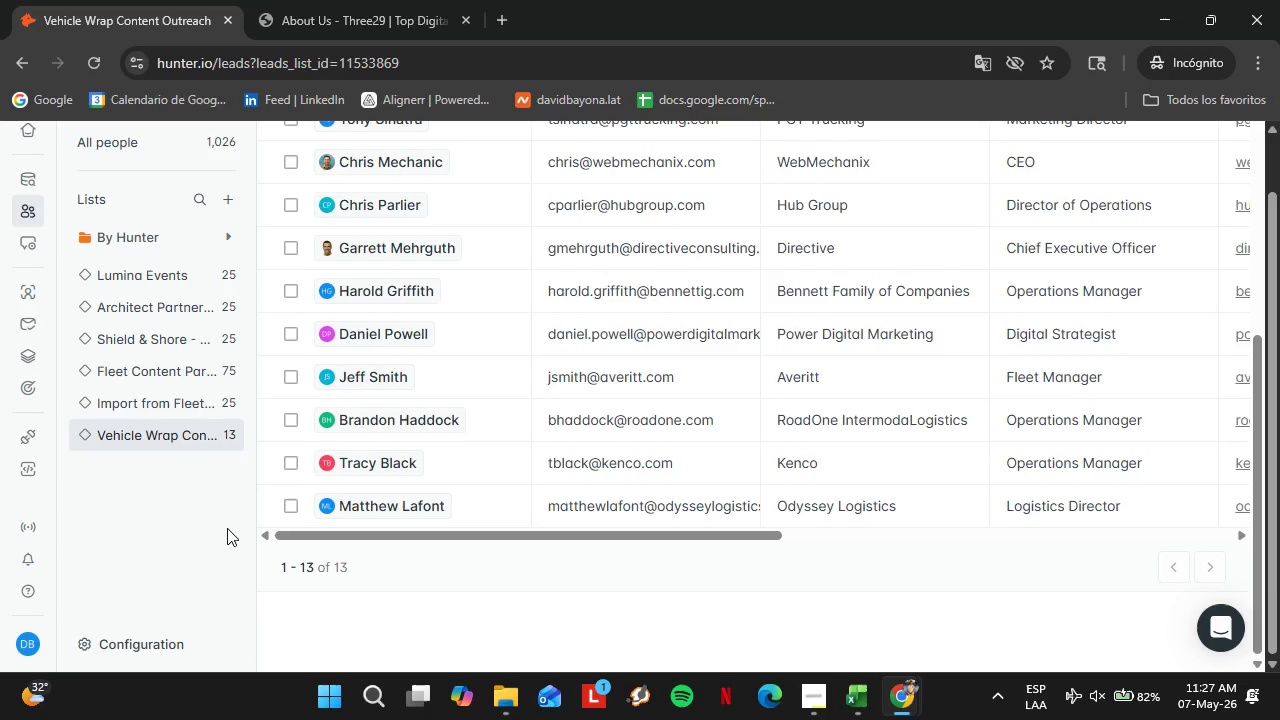 
left_click([227, 528])
 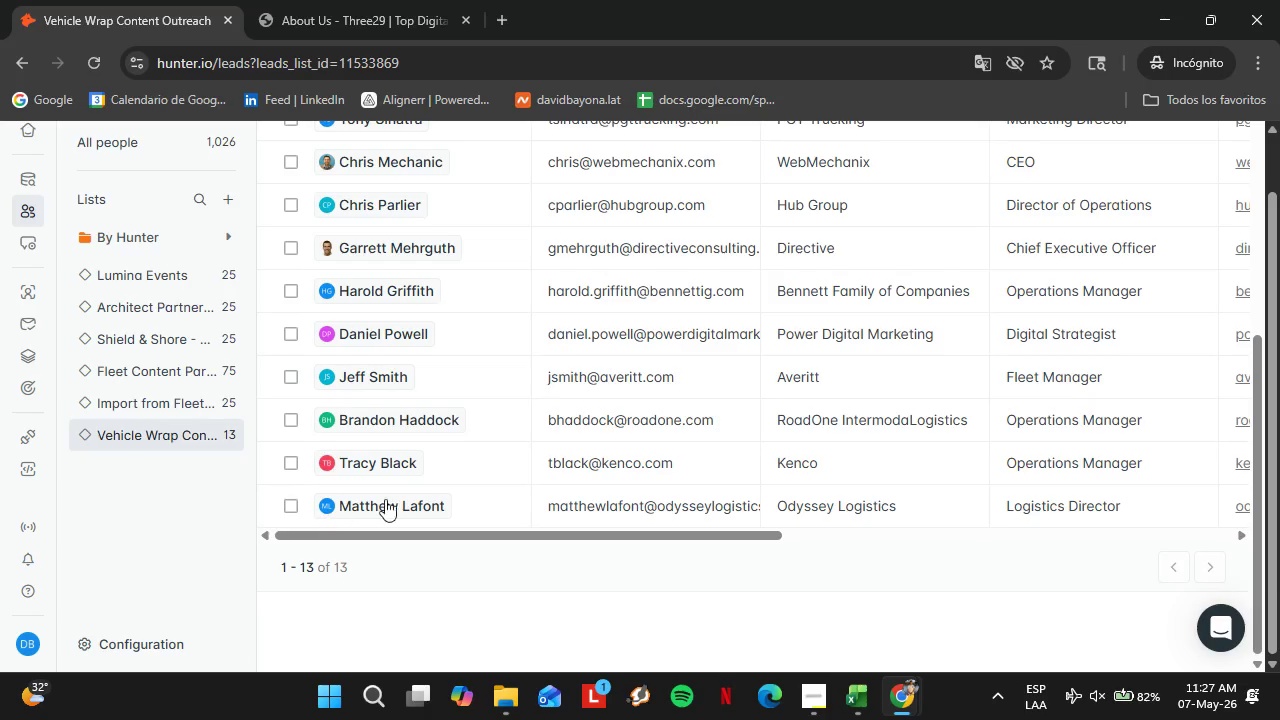 
scroll: coordinate [665, 436], scroll_direction: up, amount: 8.0
 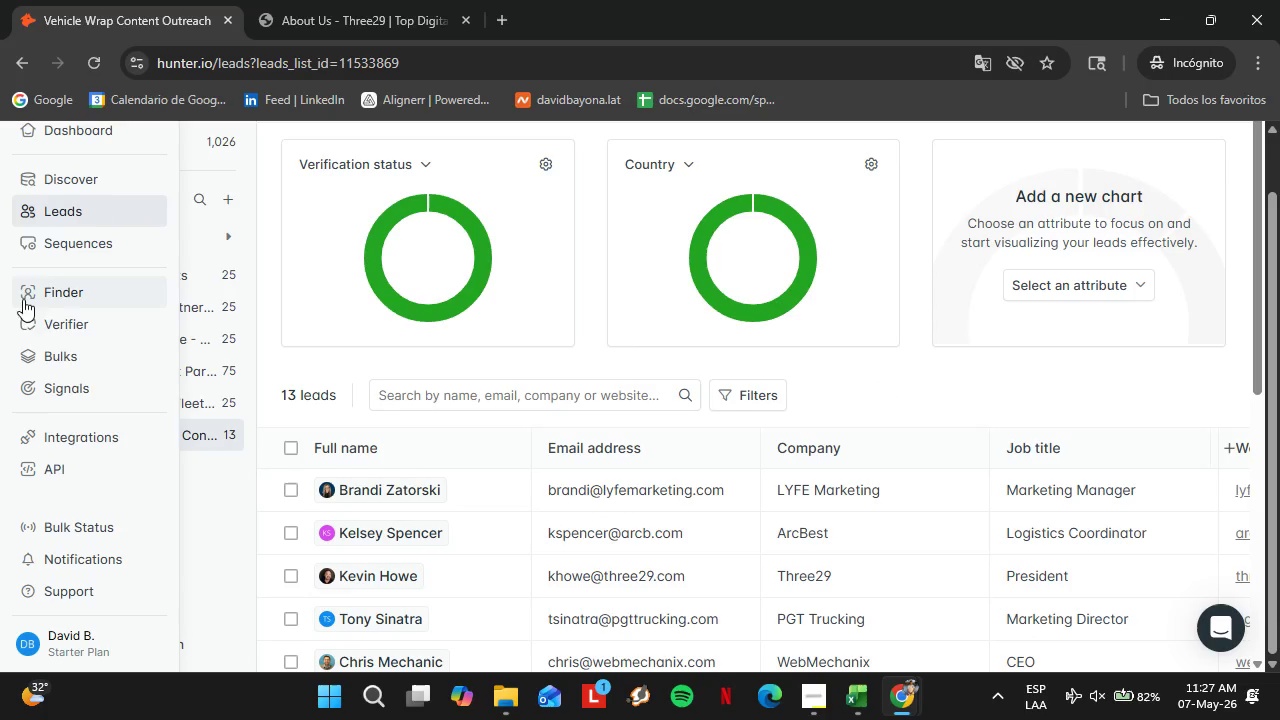 
wait(16.62)
 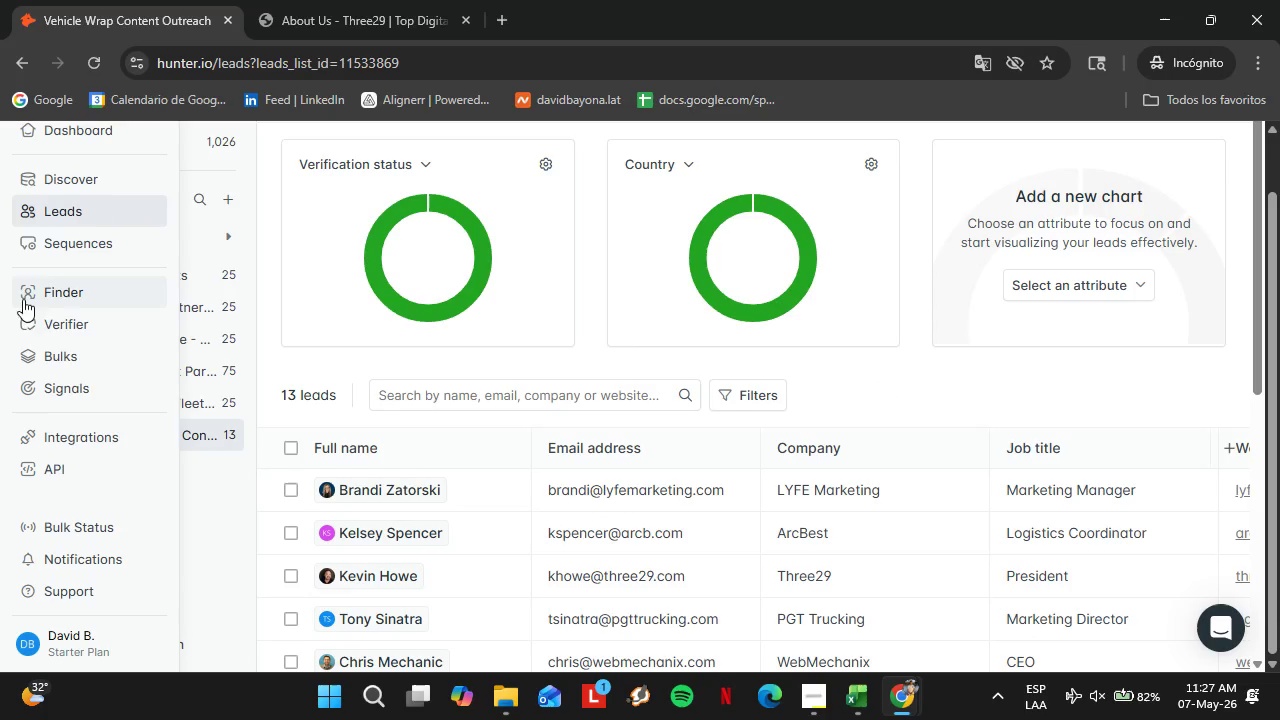 
left_click([66, 300])
 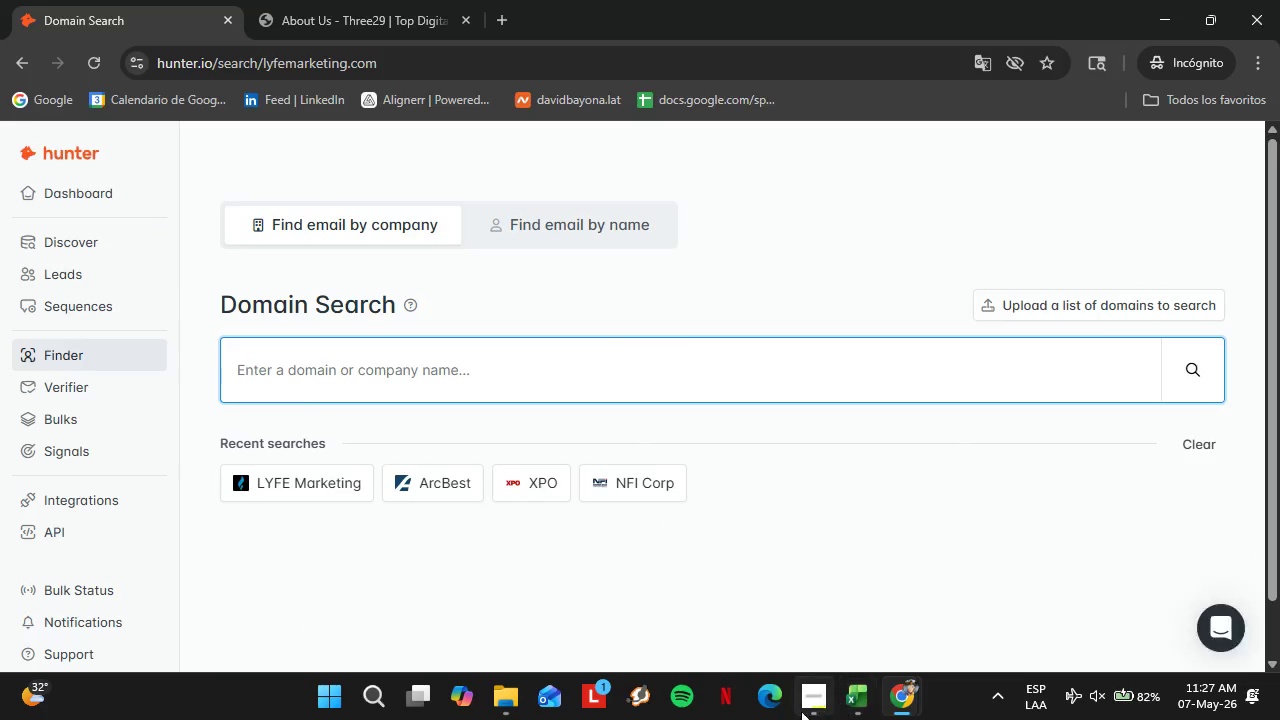 
left_click([751, 597])
 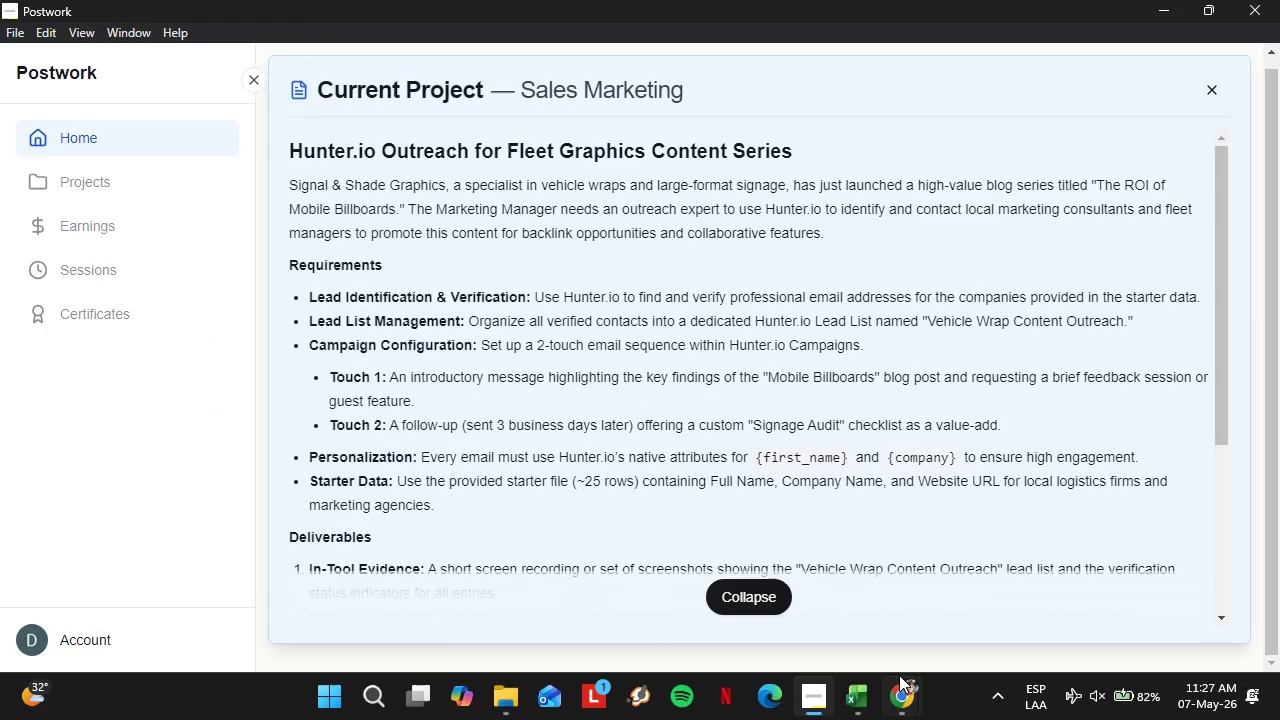 
double_click([970, 617])
 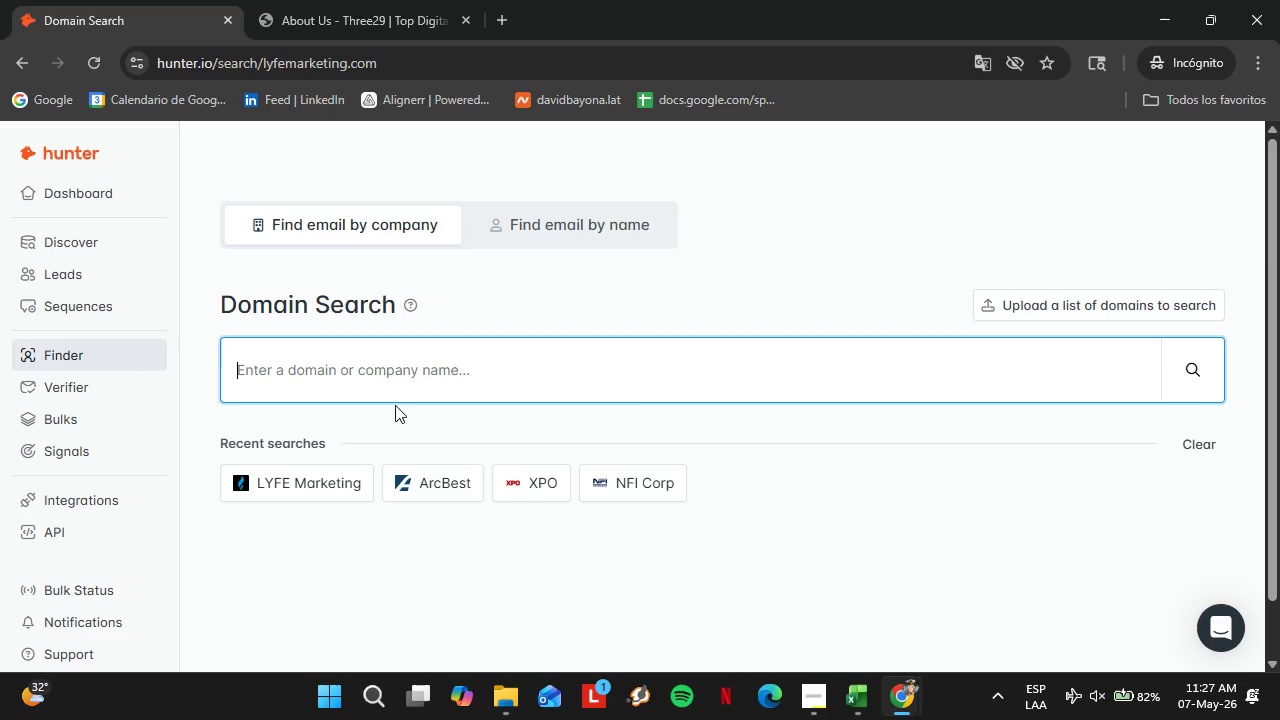 
mouse_move([347, 364])
 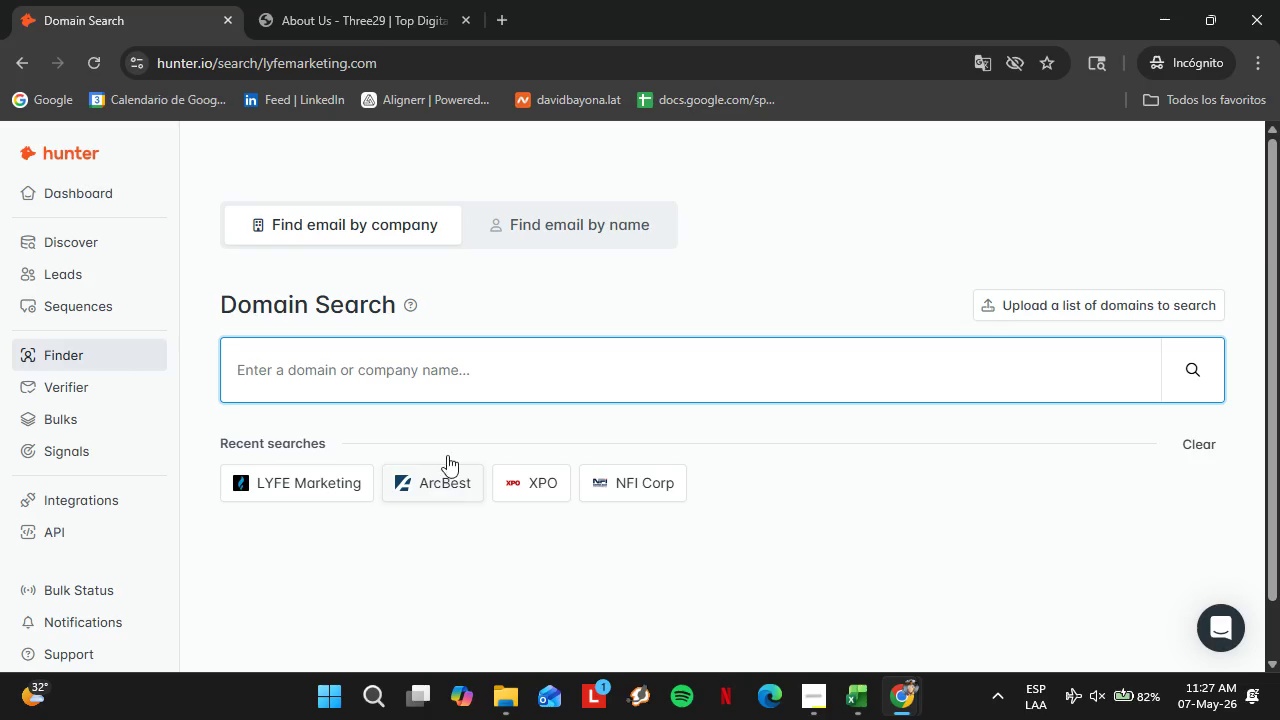 
mouse_move([517, 385])
 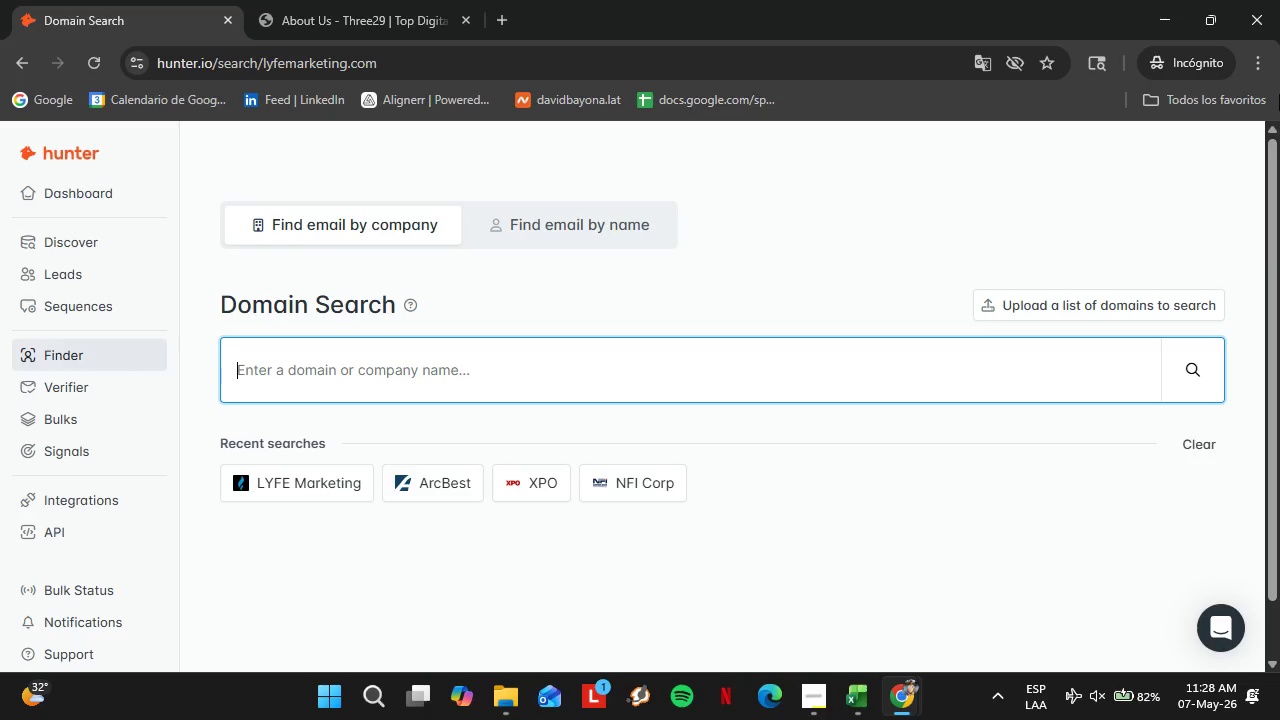 
type(digitalsilk.com)
 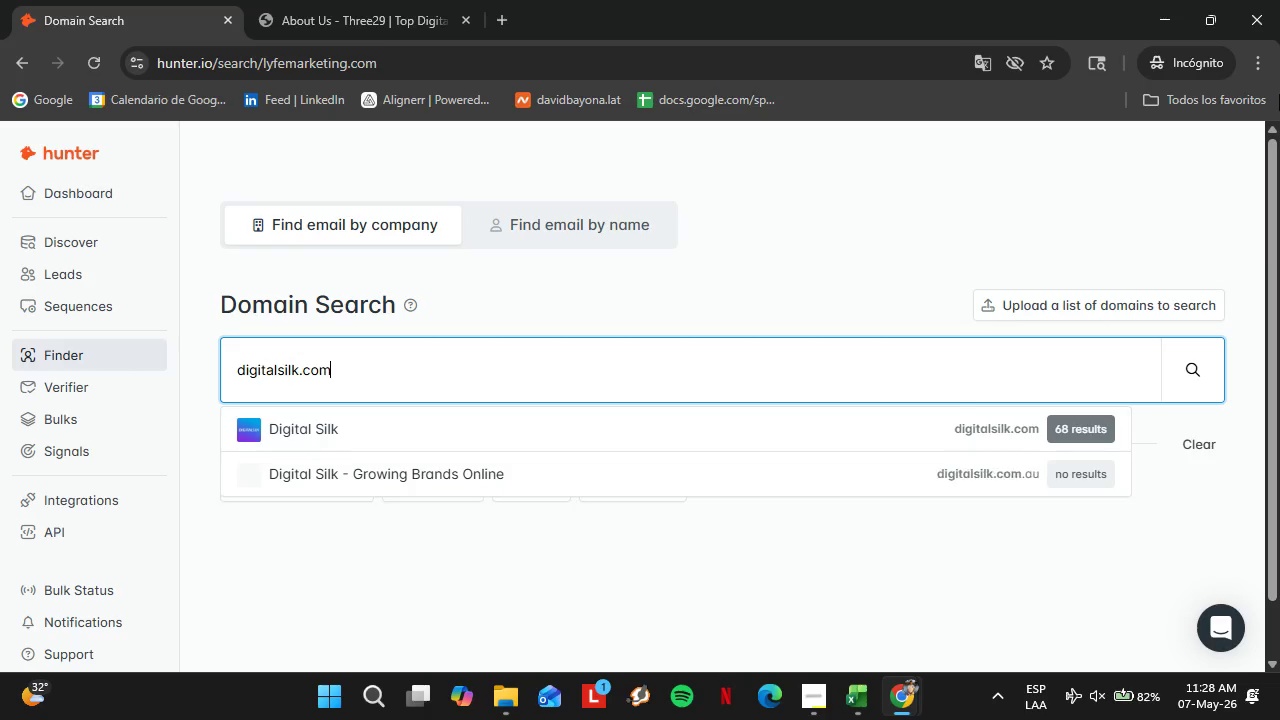 
key(Enter)
 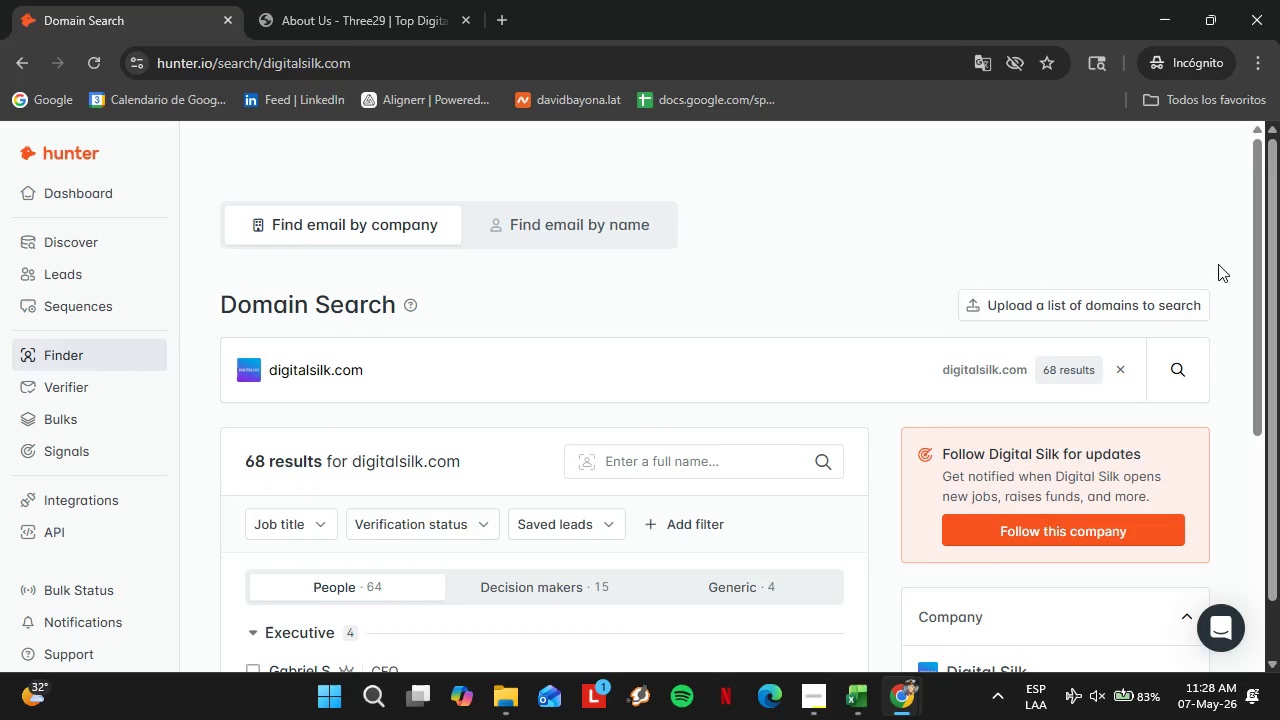 
scroll: coordinate [502, 397], scroll_direction: down, amount: 4.0
 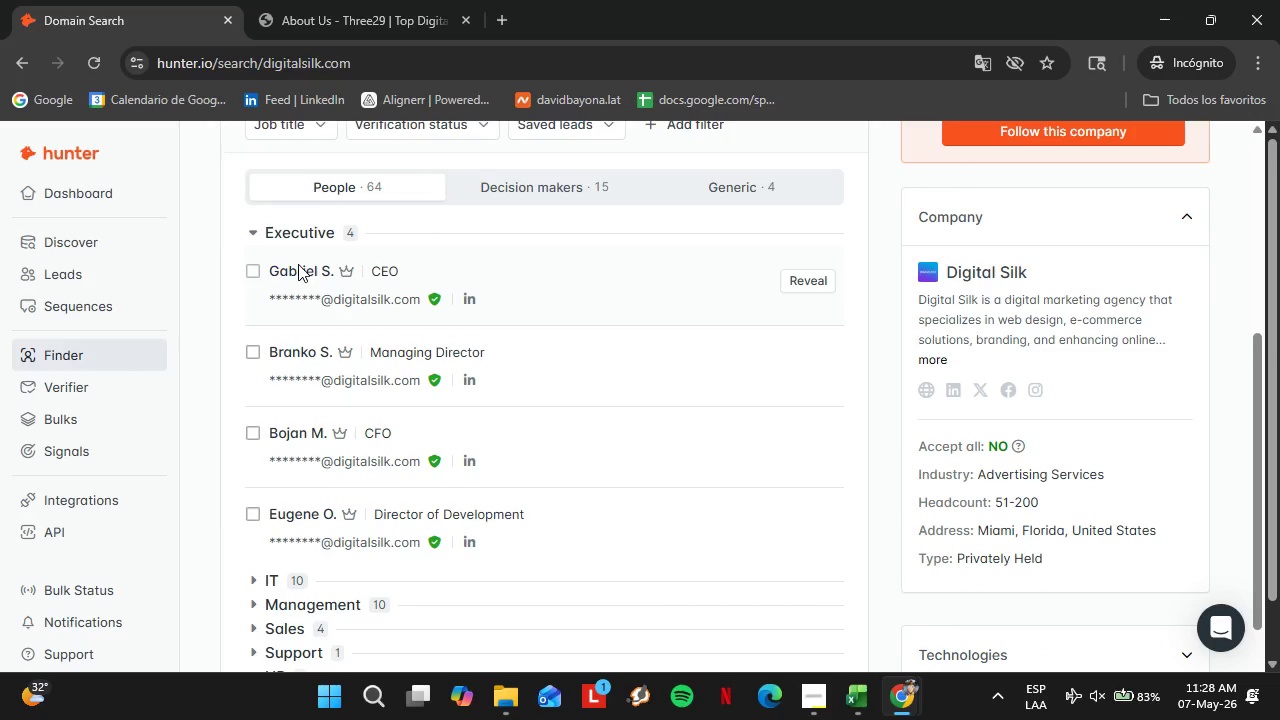 
left_click([307, 242])
 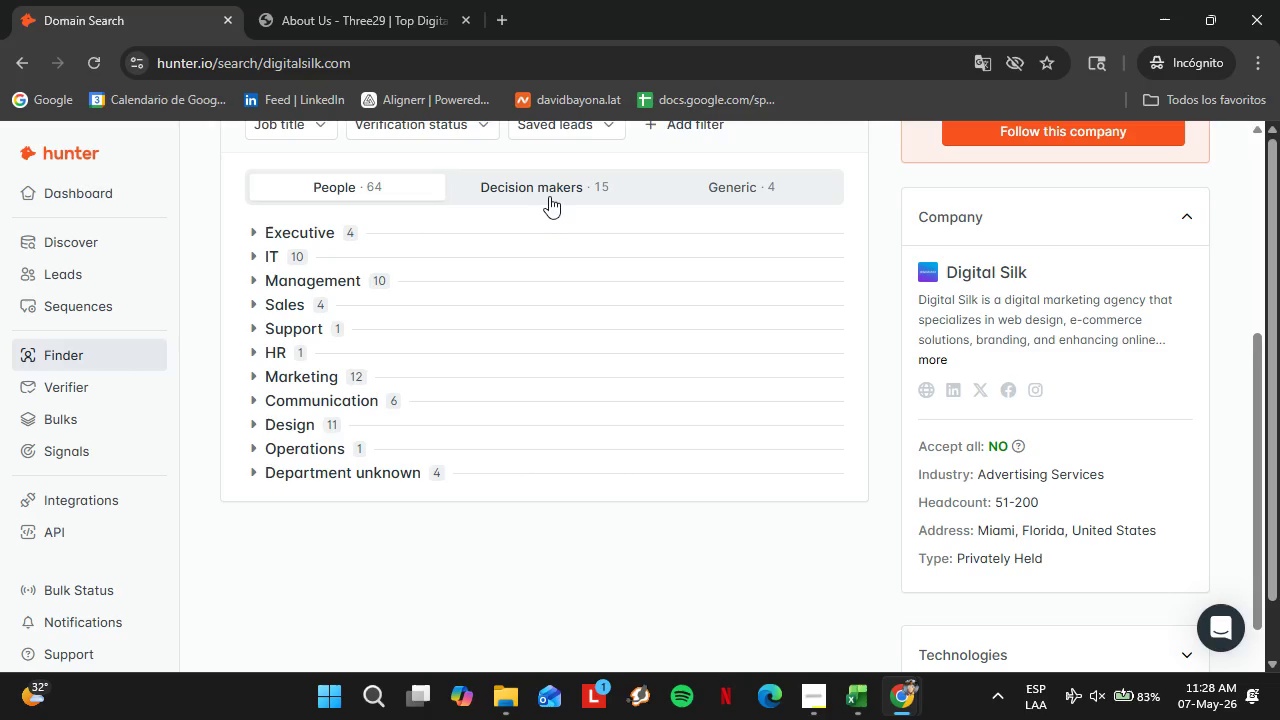 
left_click([551, 188])
 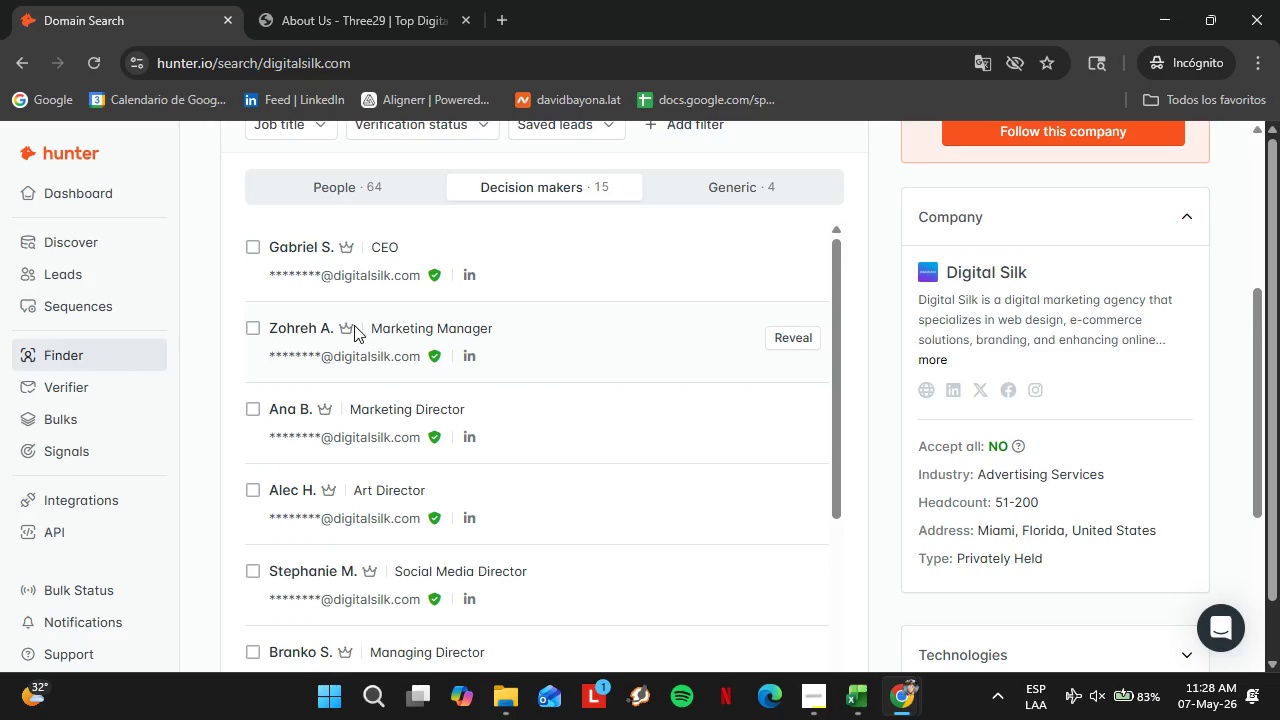 
scroll: coordinate [455, 431], scroll_direction: down, amount: 7.0
 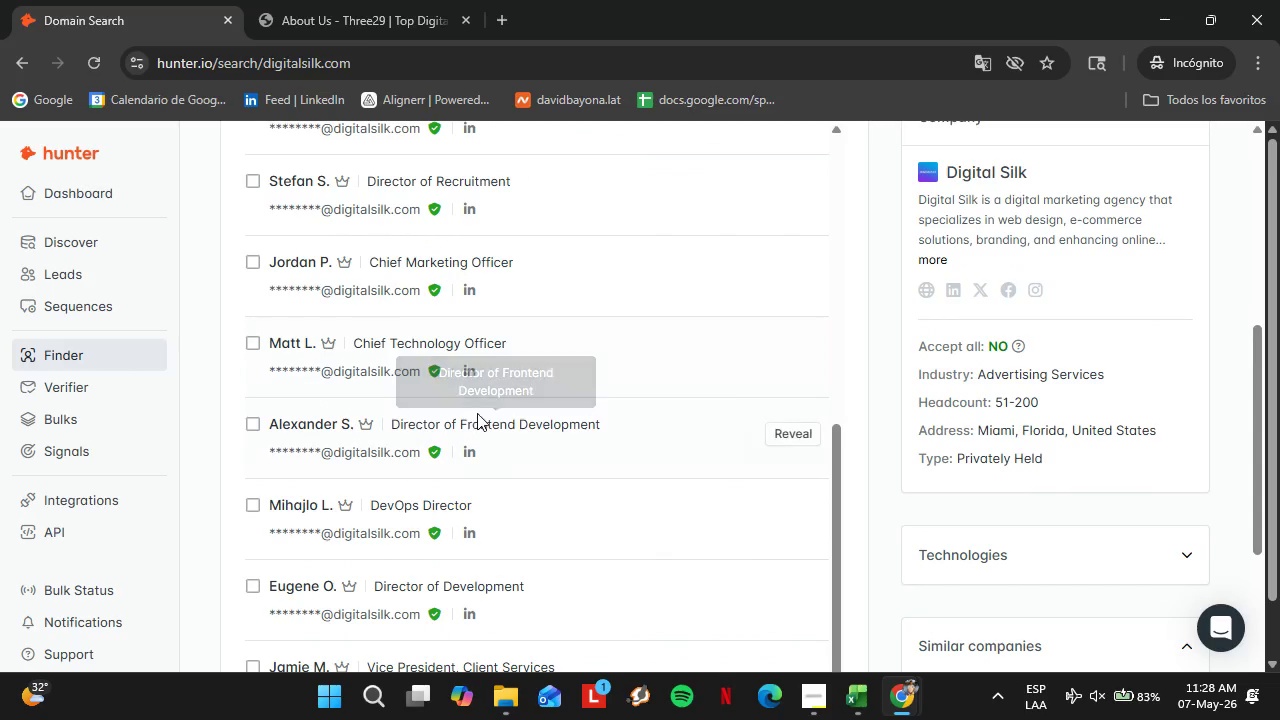 
scroll: coordinate [477, 413], scroll_direction: down, amount: 1.0
 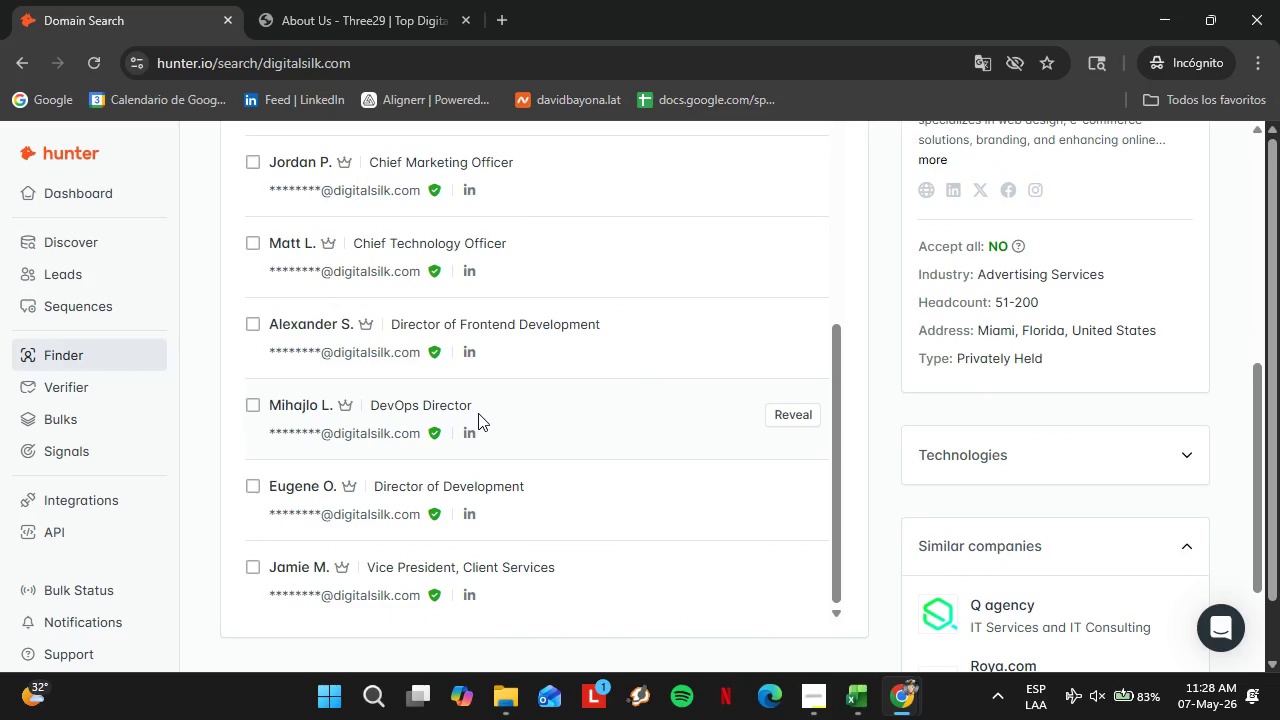 
scroll: coordinate [479, 379], scroll_direction: up, amount: 12.0
 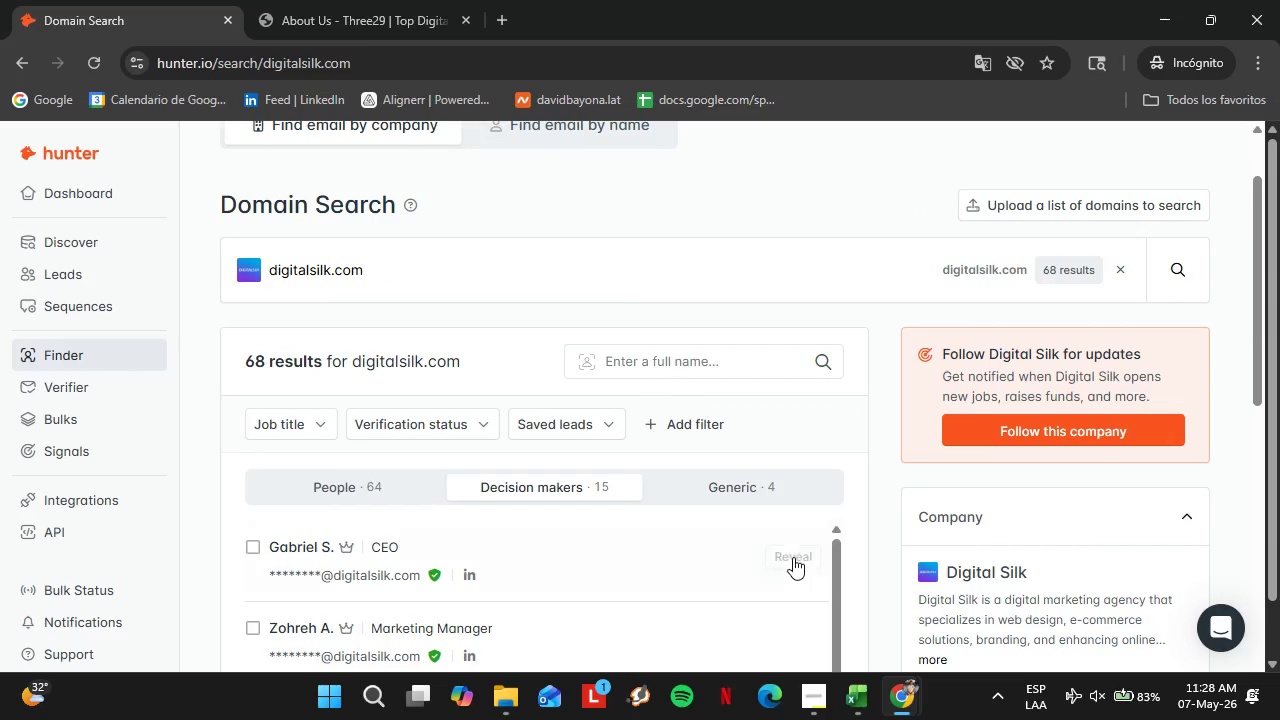 
left_click([792, 557])
 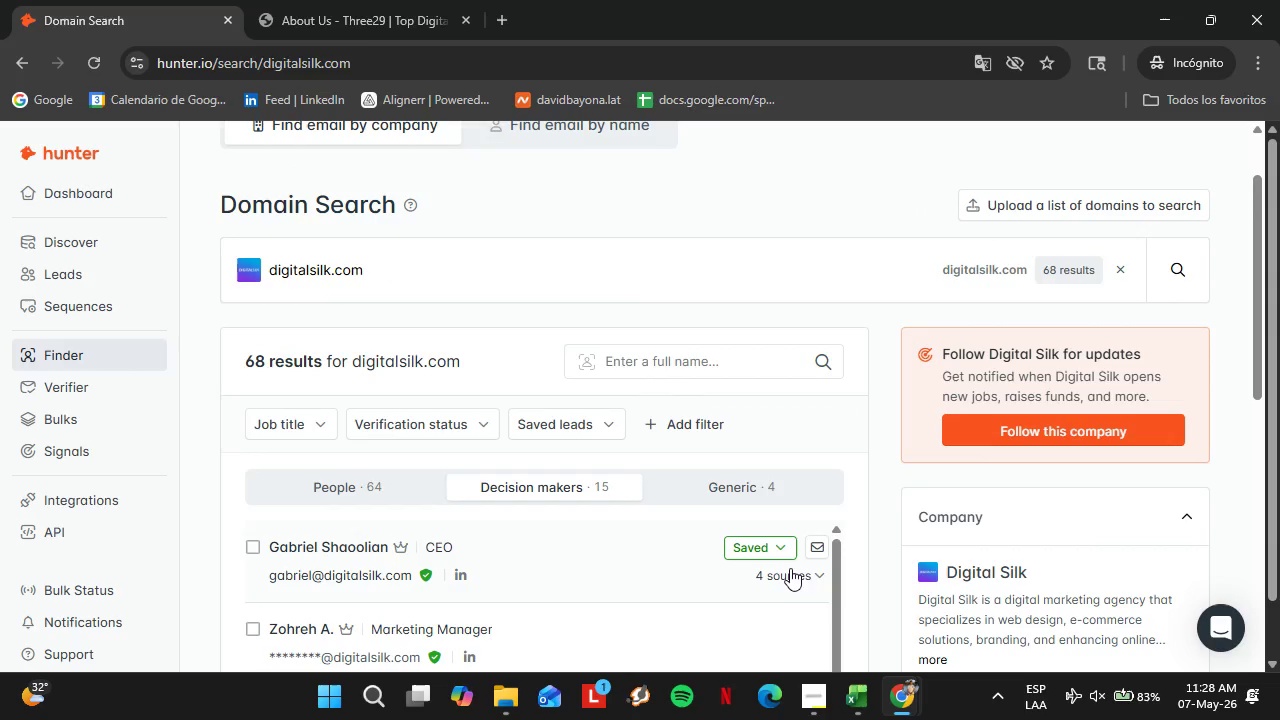 
left_click([759, 557])
 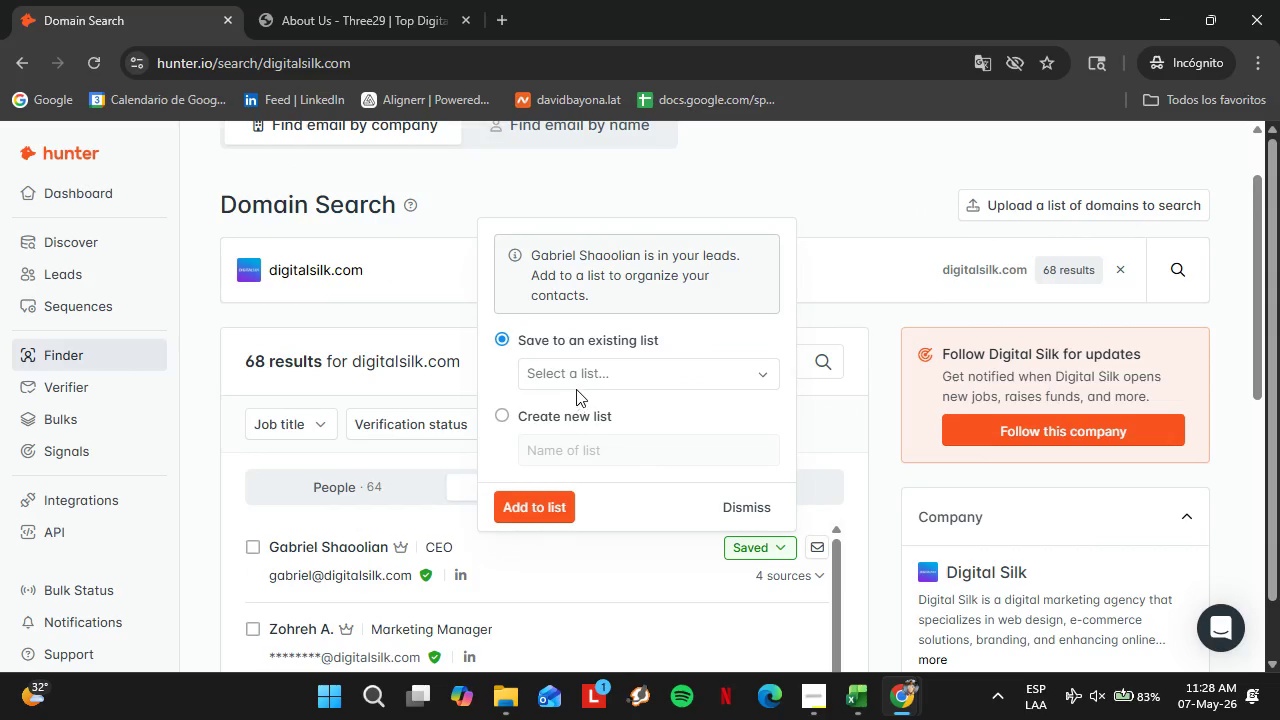 
left_click([579, 380])
 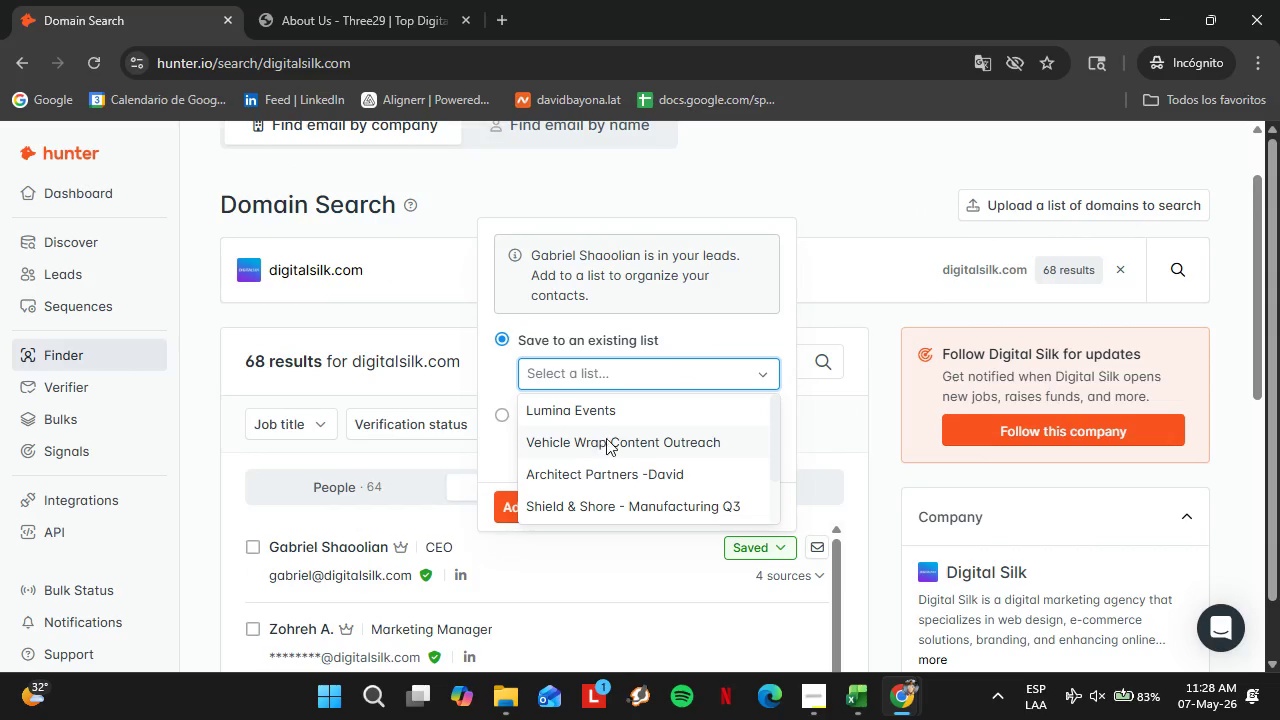 
left_click([611, 444])
 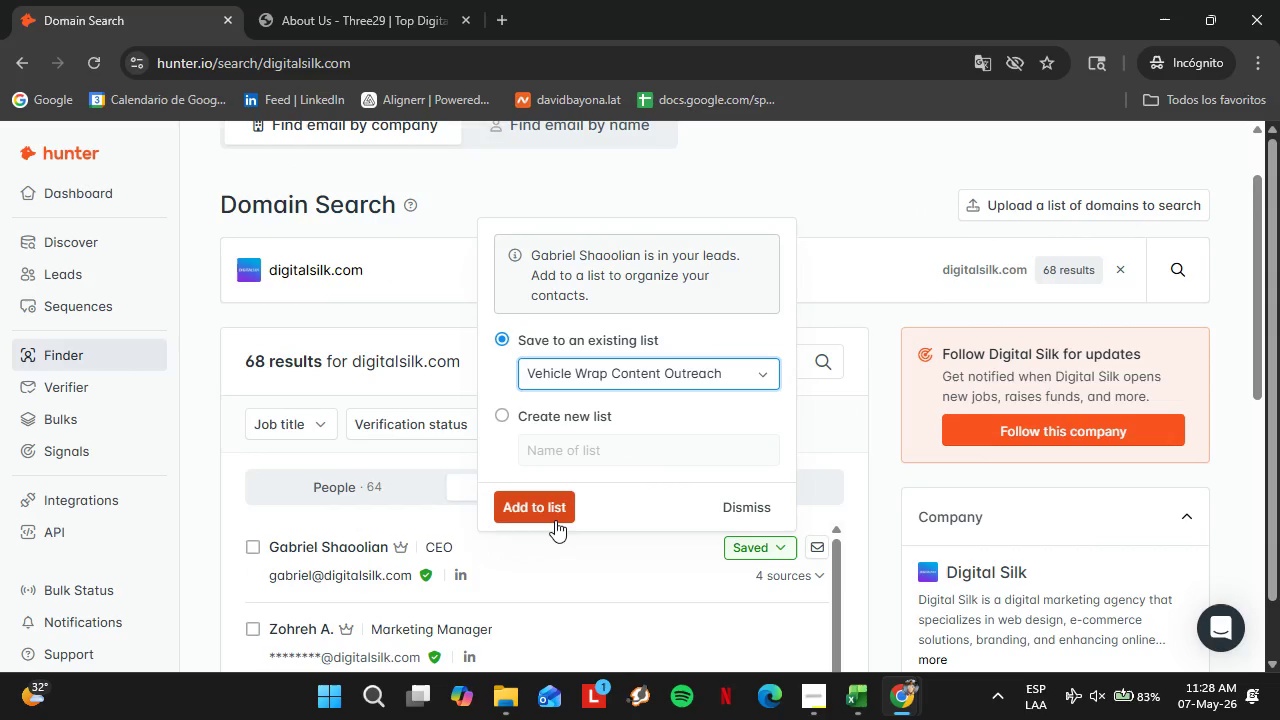 
left_click([555, 520])
 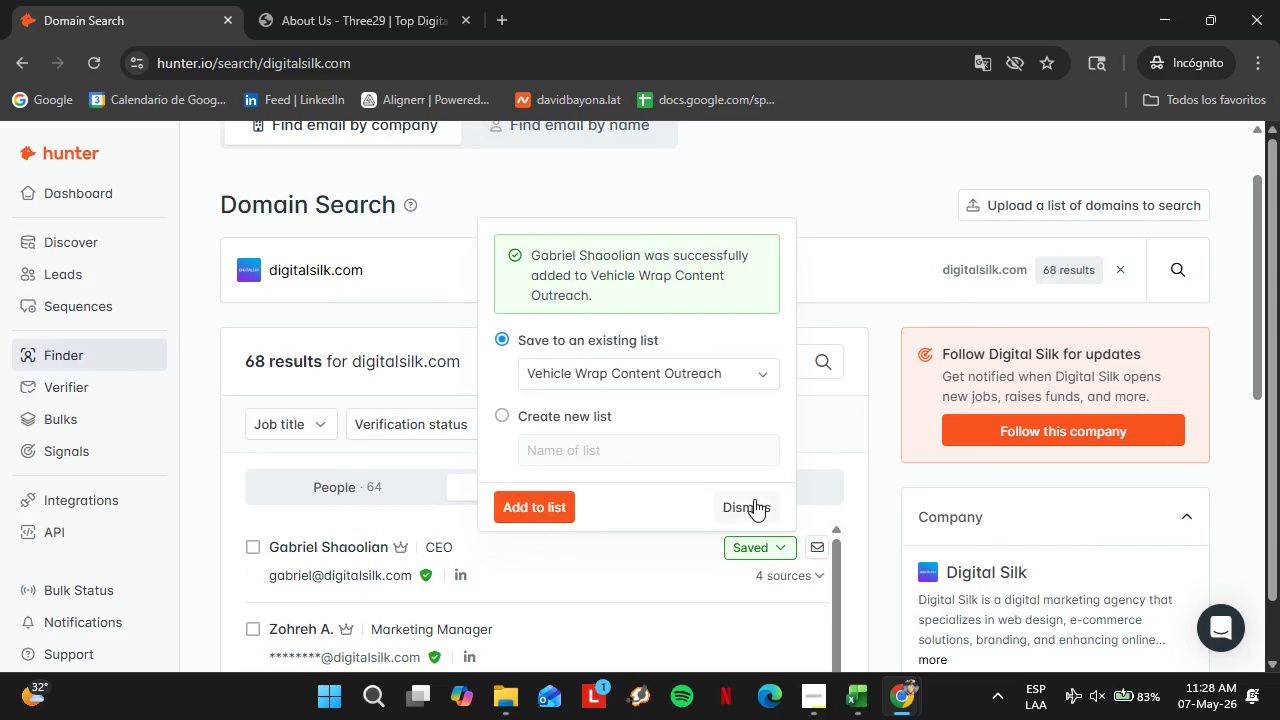 
left_click([753, 499])
 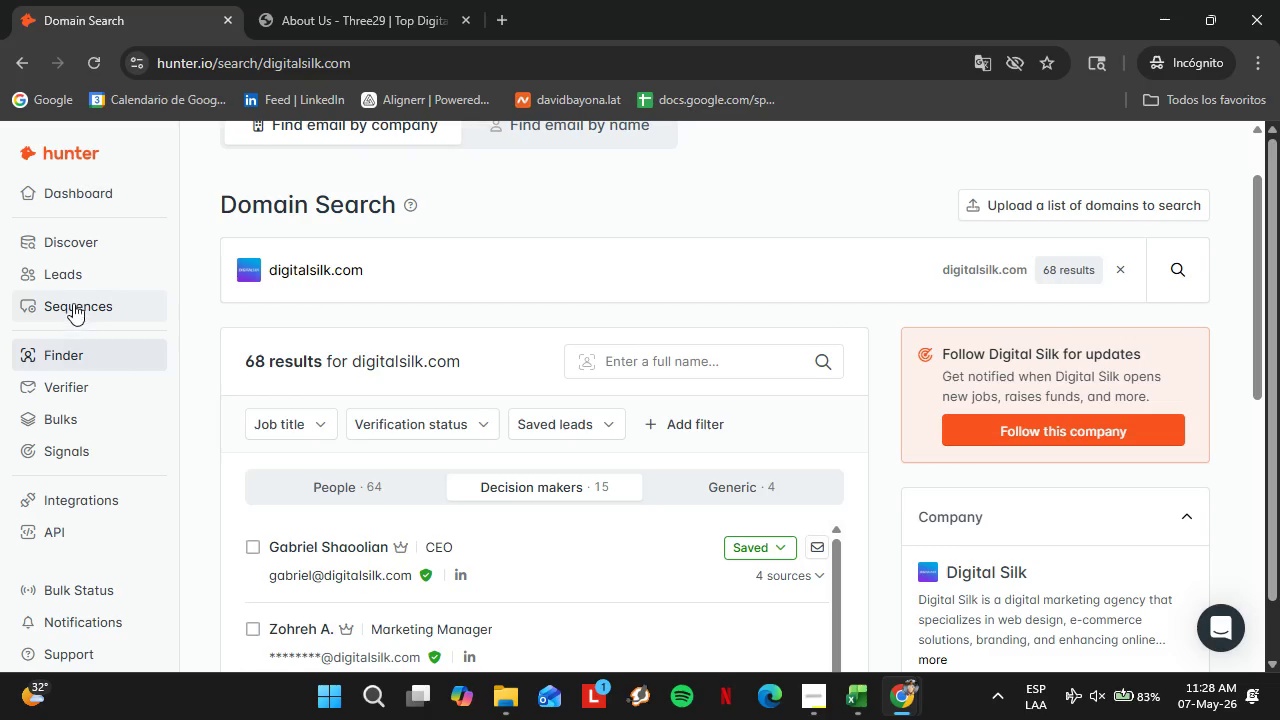 
left_click([69, 275])
 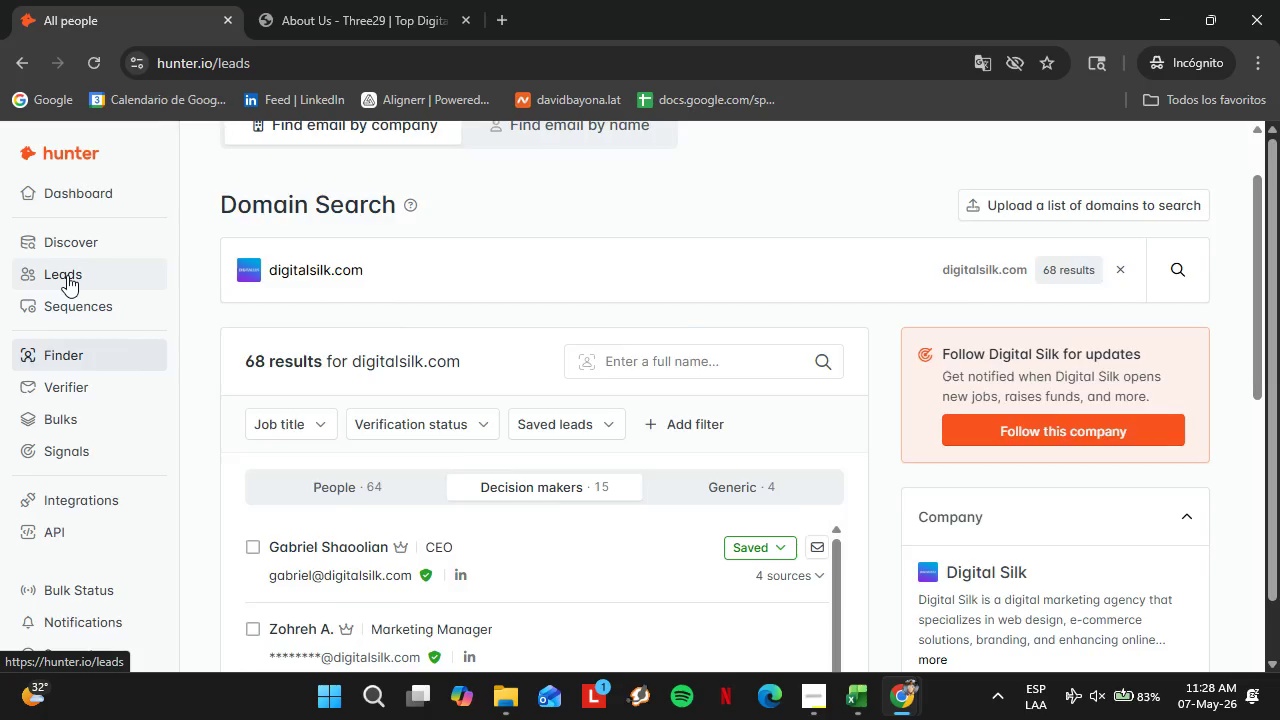 
mouse_move([151, 362])
 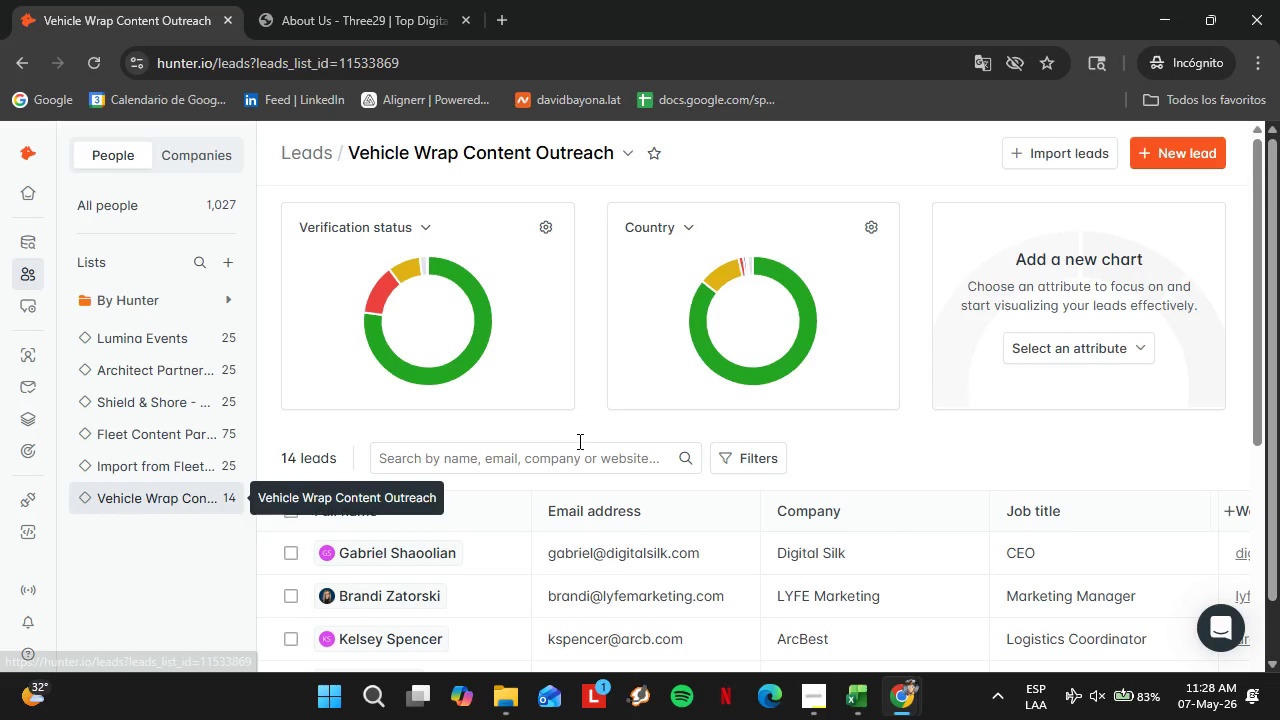 
wait(6.13)
 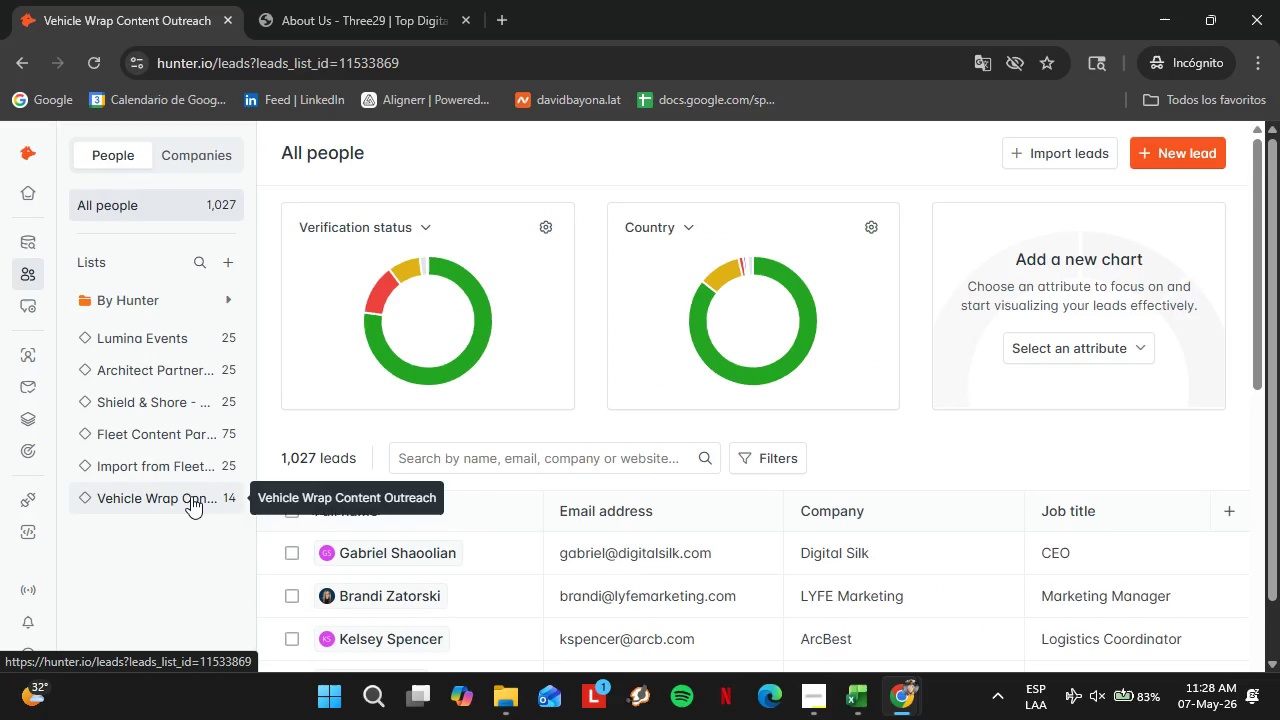 
left_click([169, 497])
 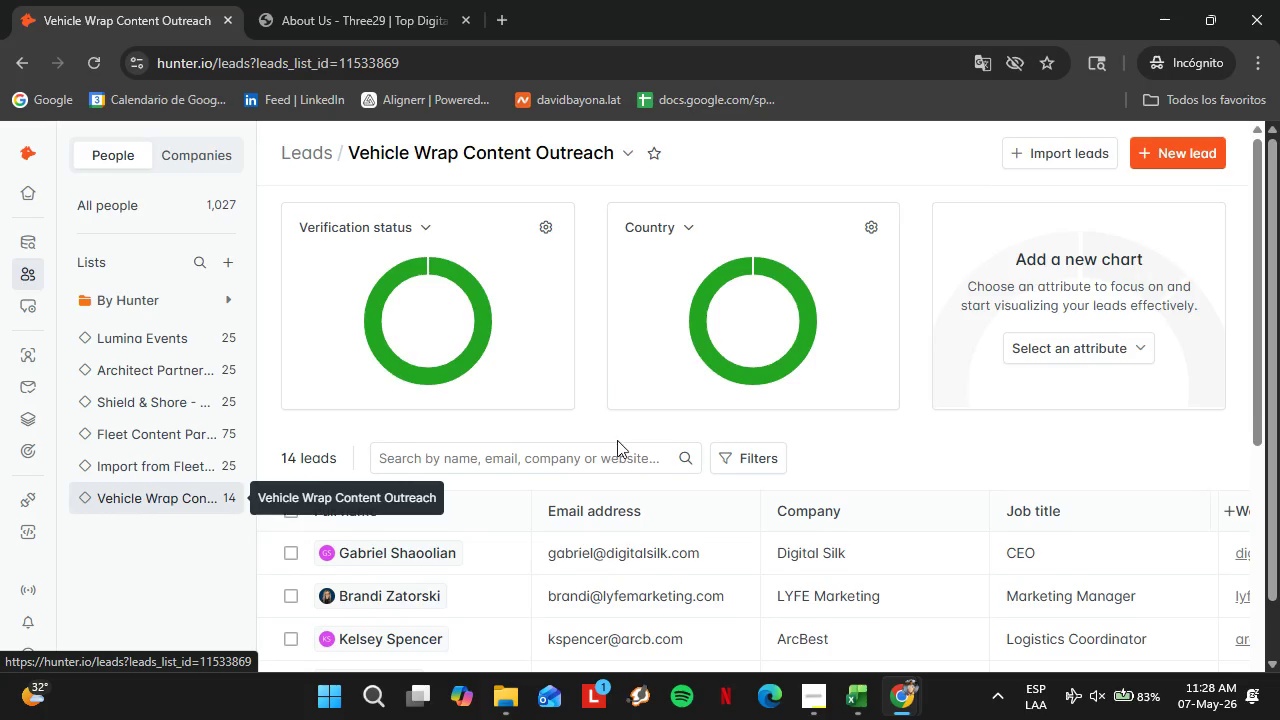 
scroll: coordinate [535, 535], scroll_direction: down, amount: 14.0
 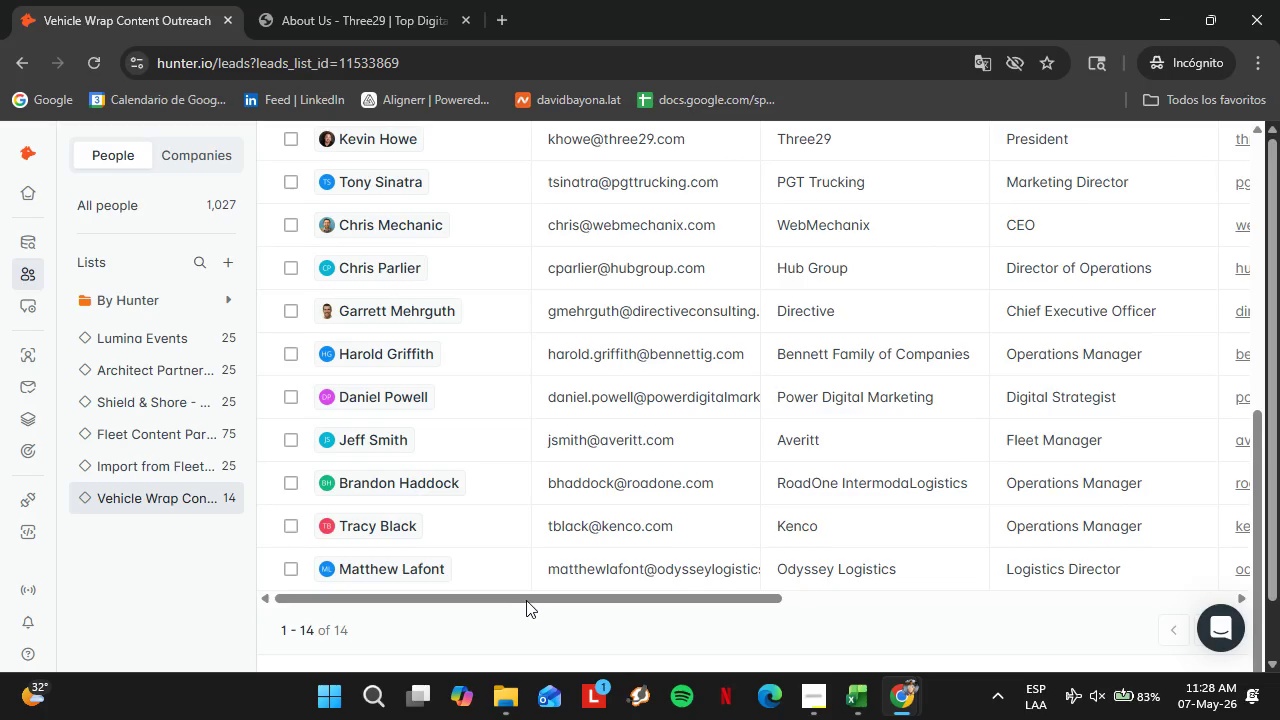 
left_click_drag(start_coordinate=[526, 600], to_coordinate=[1024, 600])
 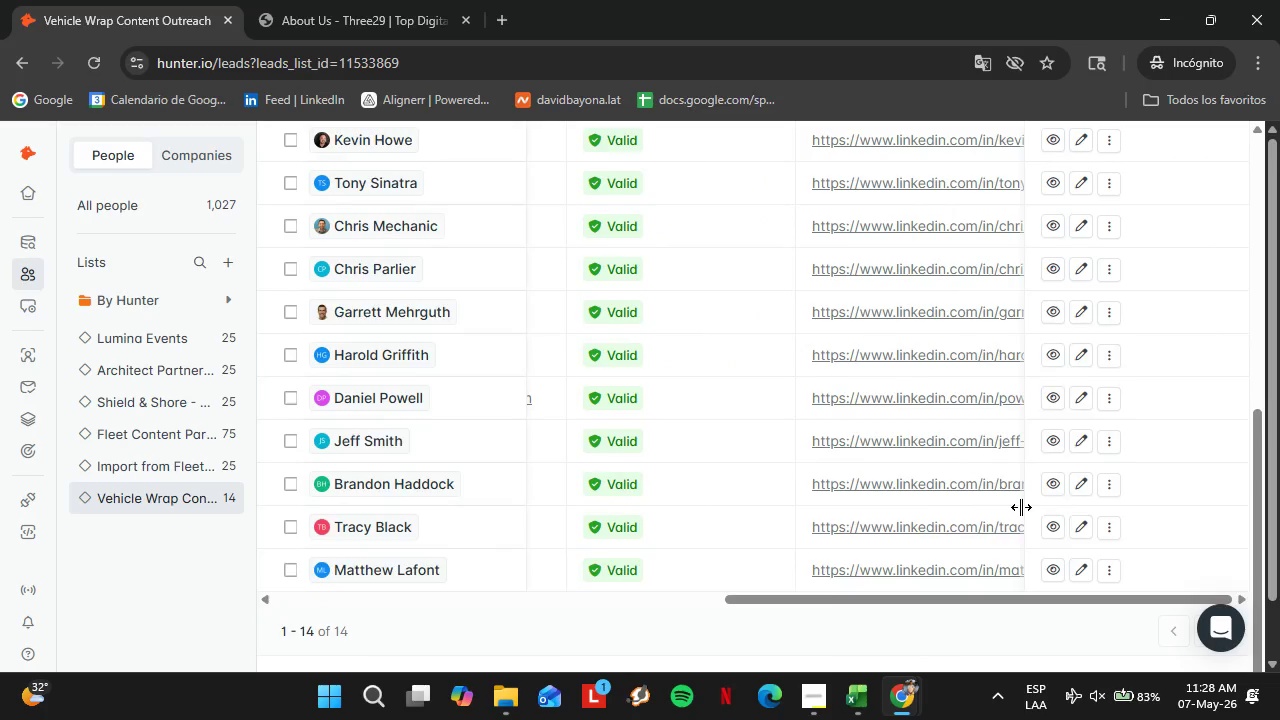 
scroll: coordinate [1009, 502], scroll_direction: up, amount: 5.0
 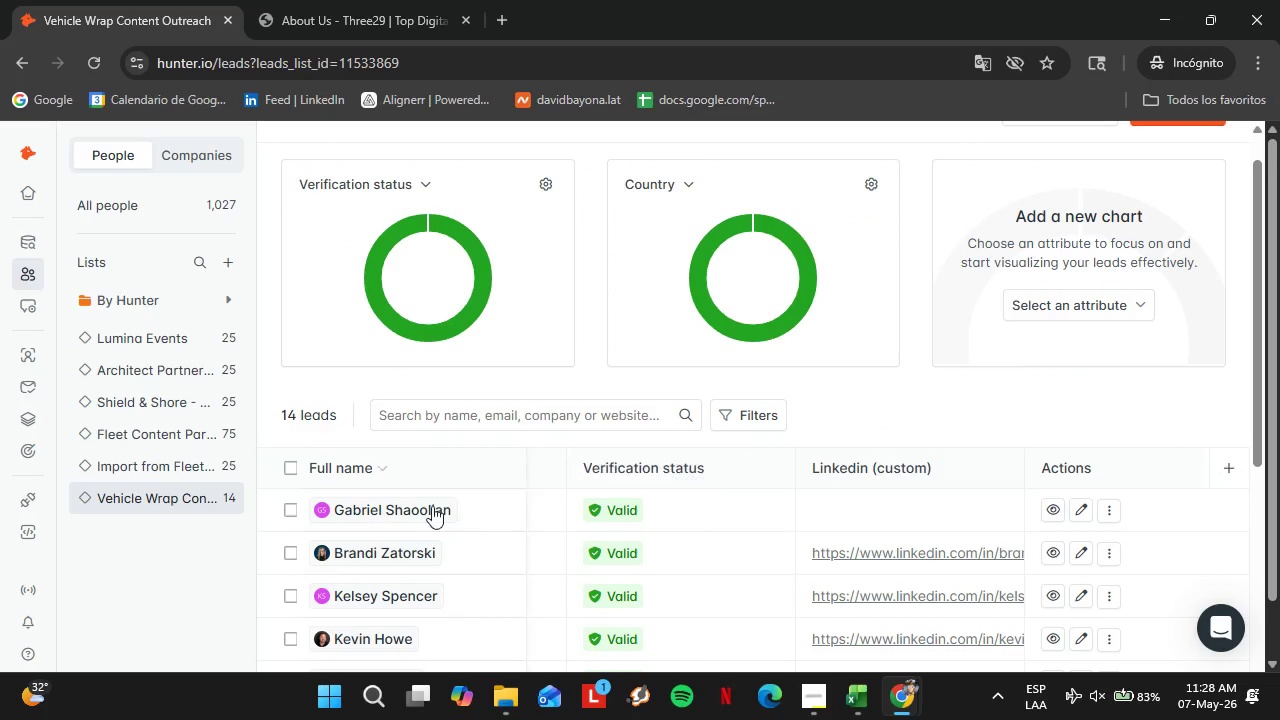 
left_click([427, 506])
 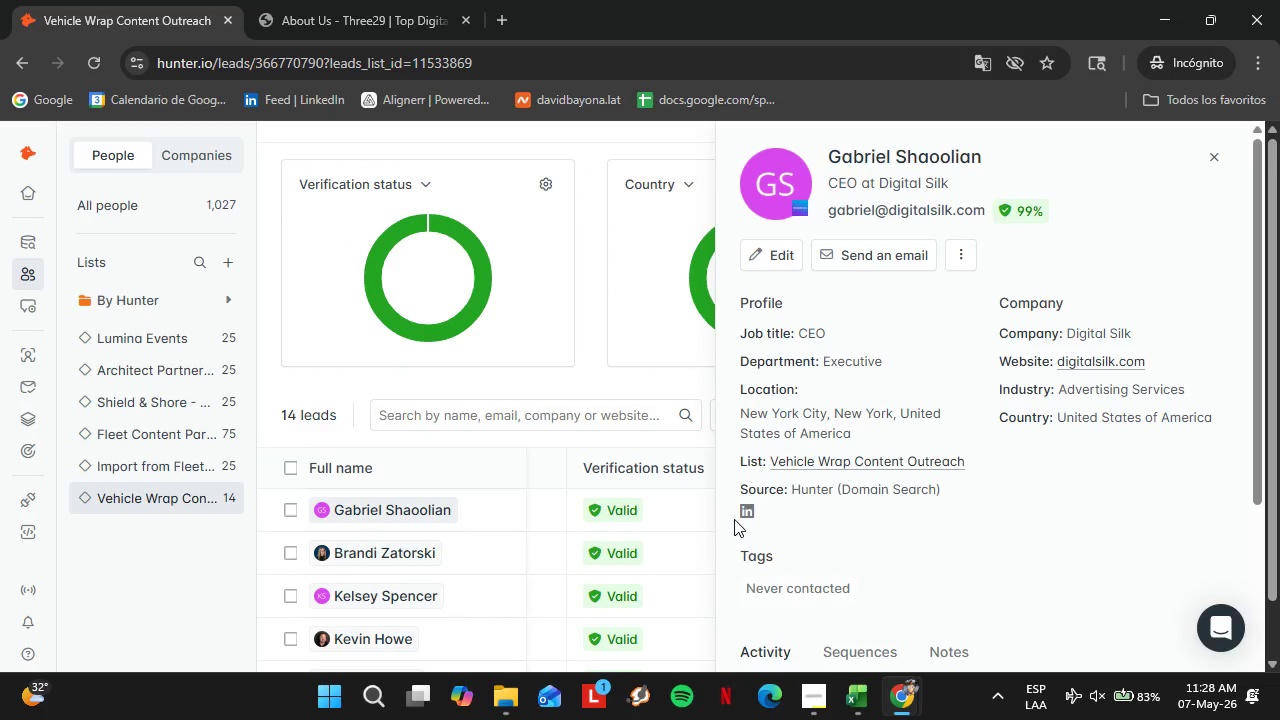 
right_click([744, 514])
 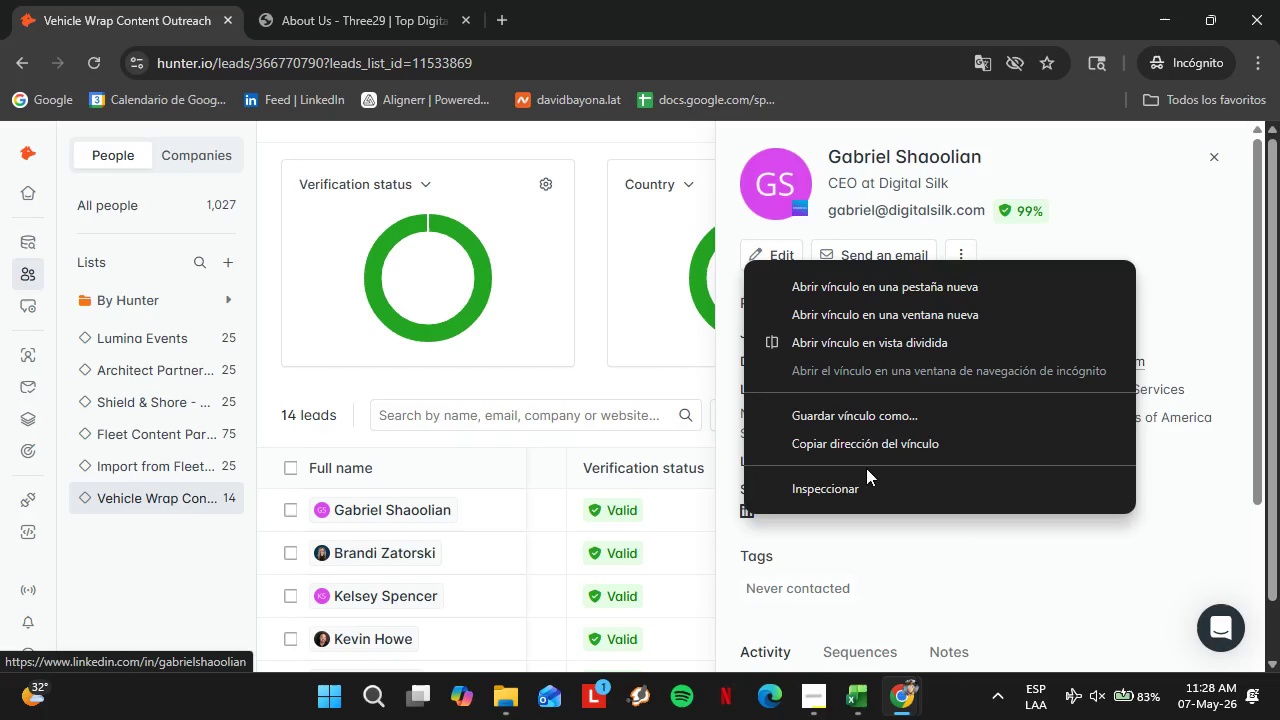 
left_click([858, 451])
 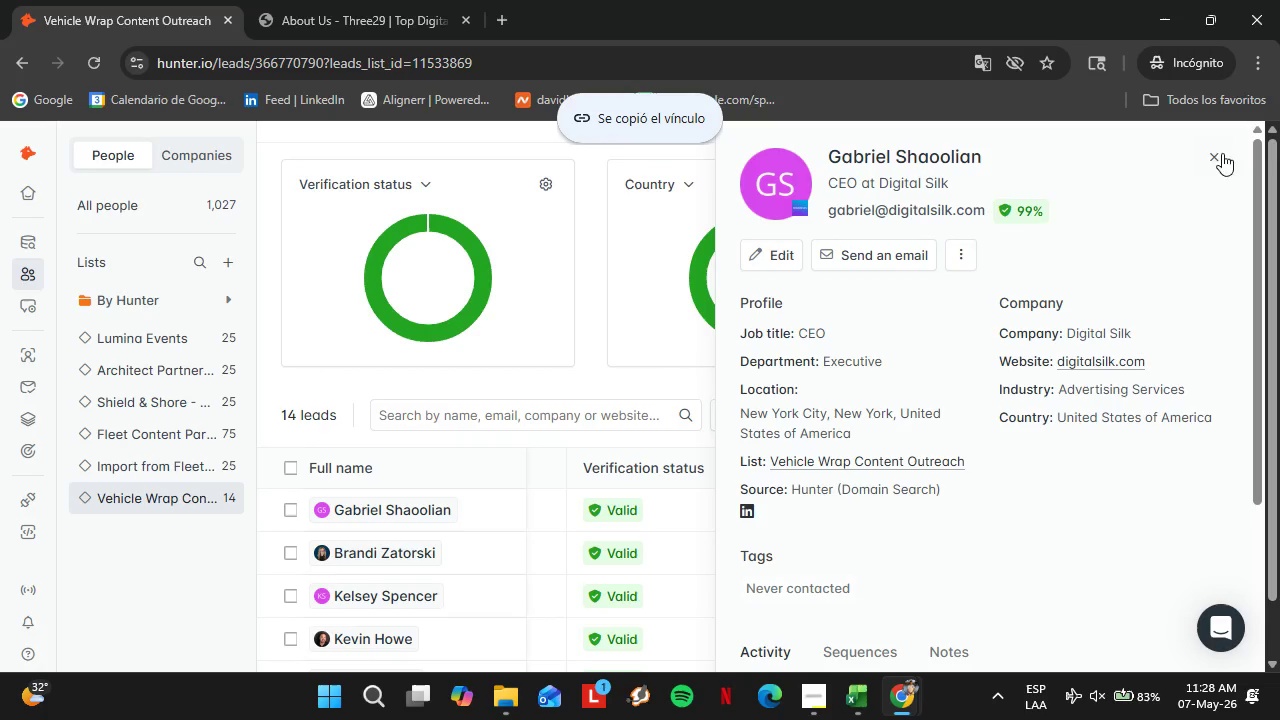 
left_click([1219, 160])
 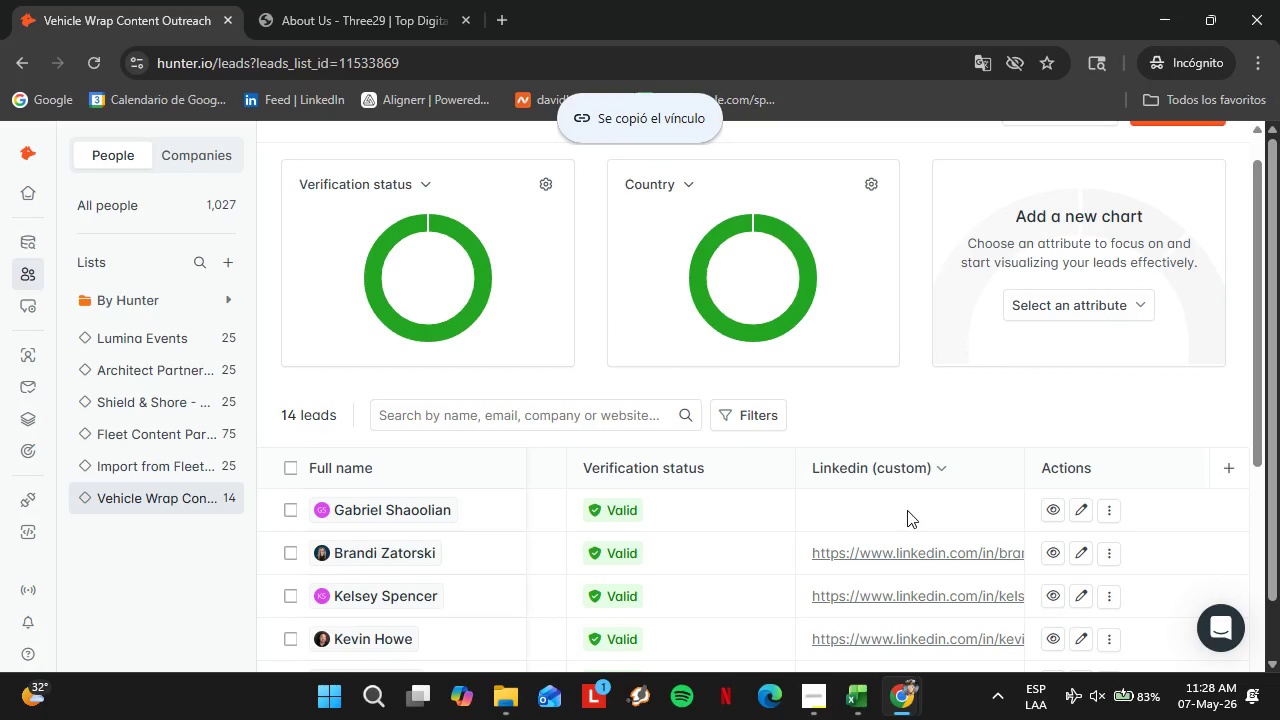 
double_click([906, 509])
 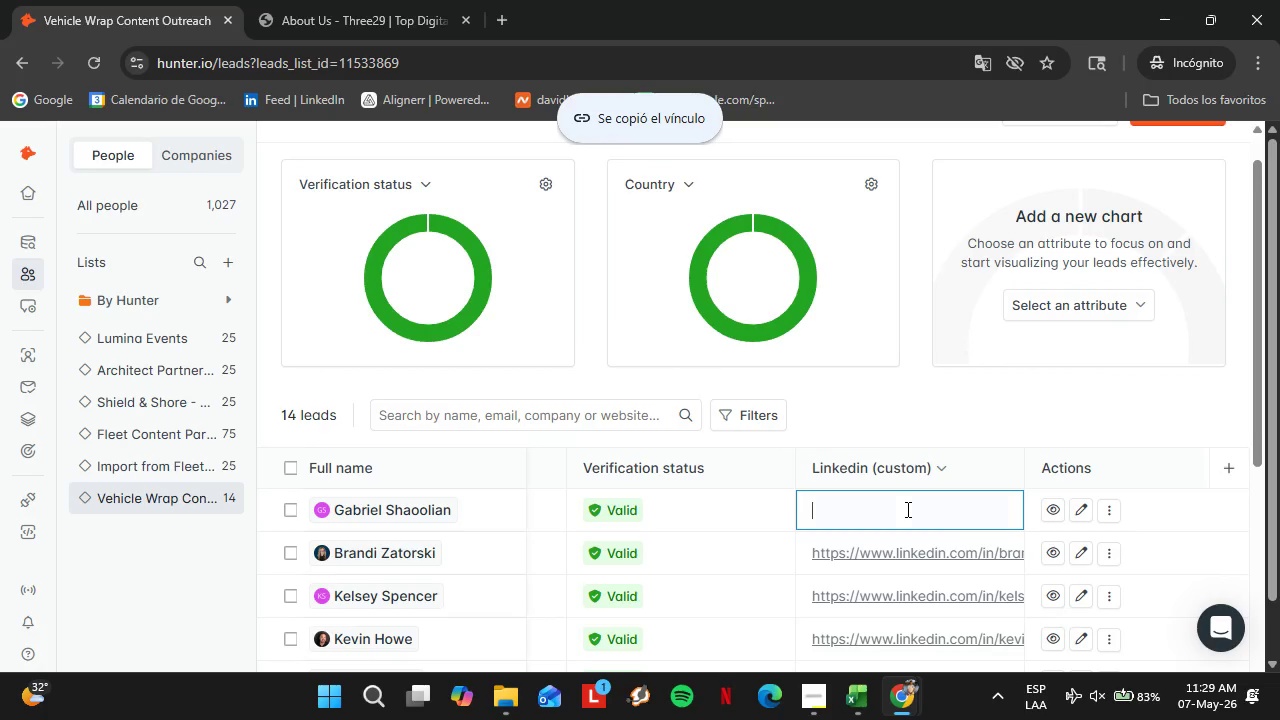 
triple_click([906, 509])
 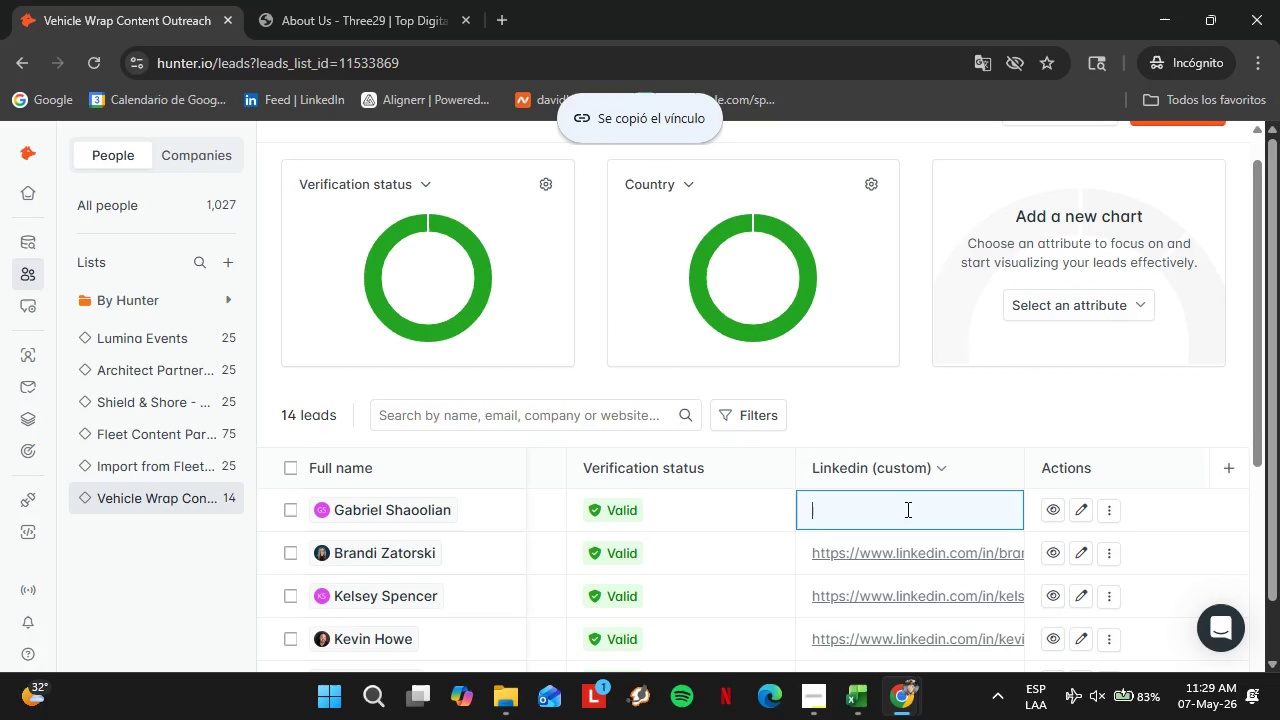 
key(Control+V)
 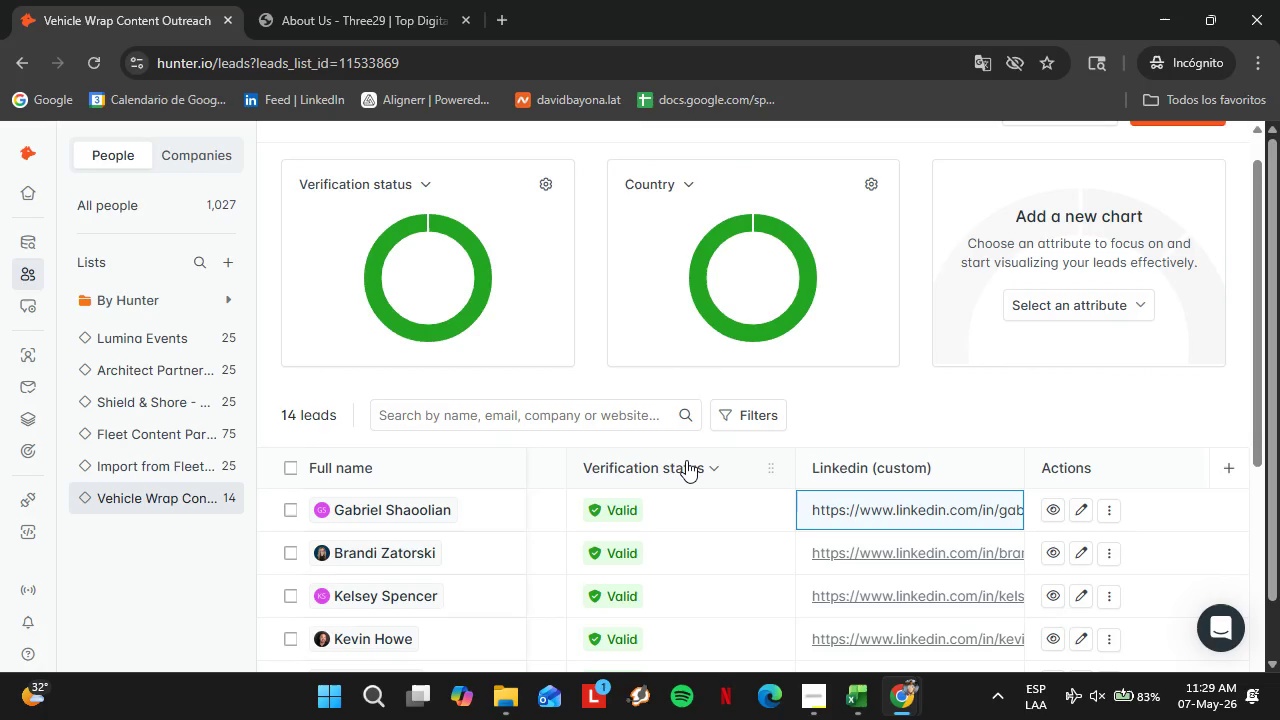 
key(Enter)
 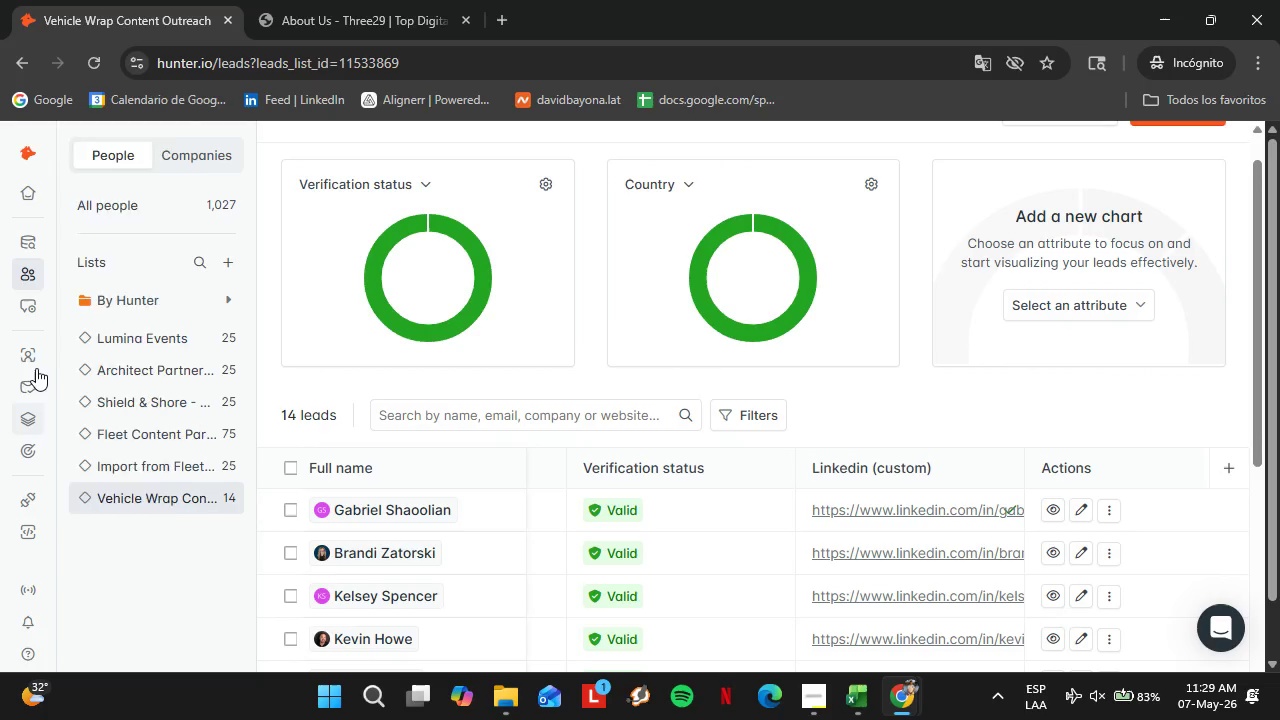 
left_click([24, 352])
 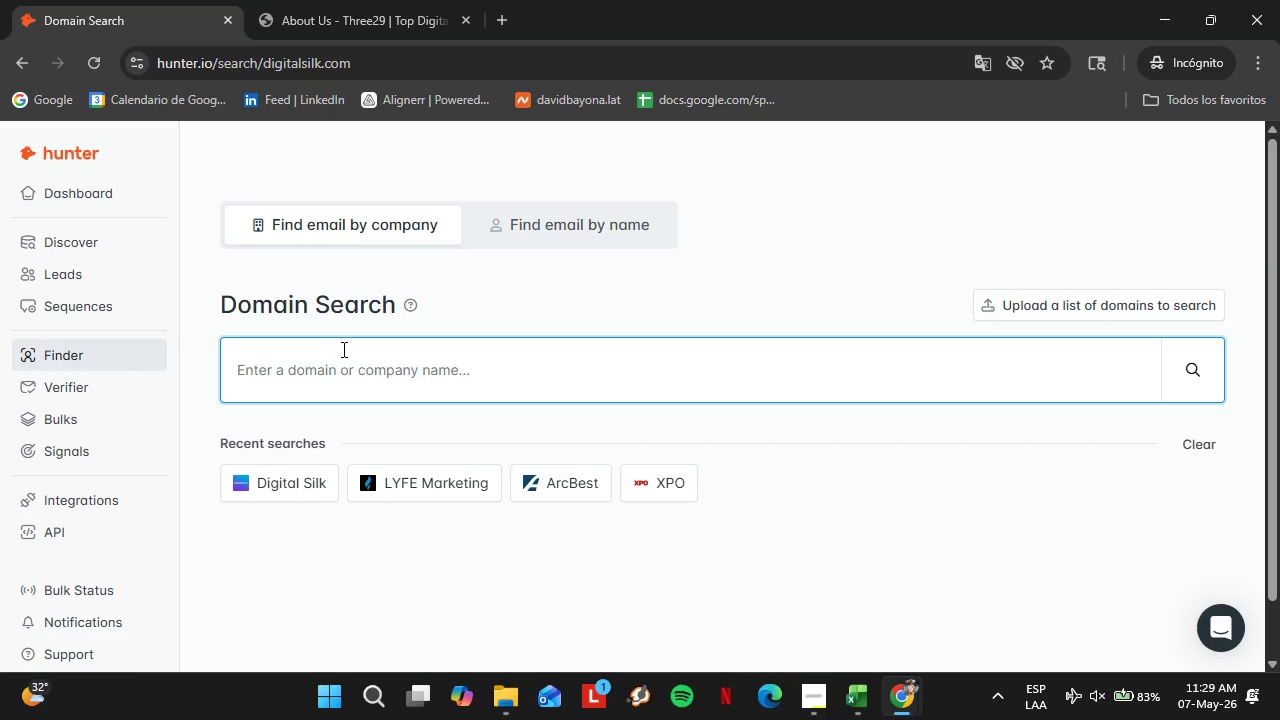 
type(coli)
key(Backspace)
type(umnfivemedia.com)
 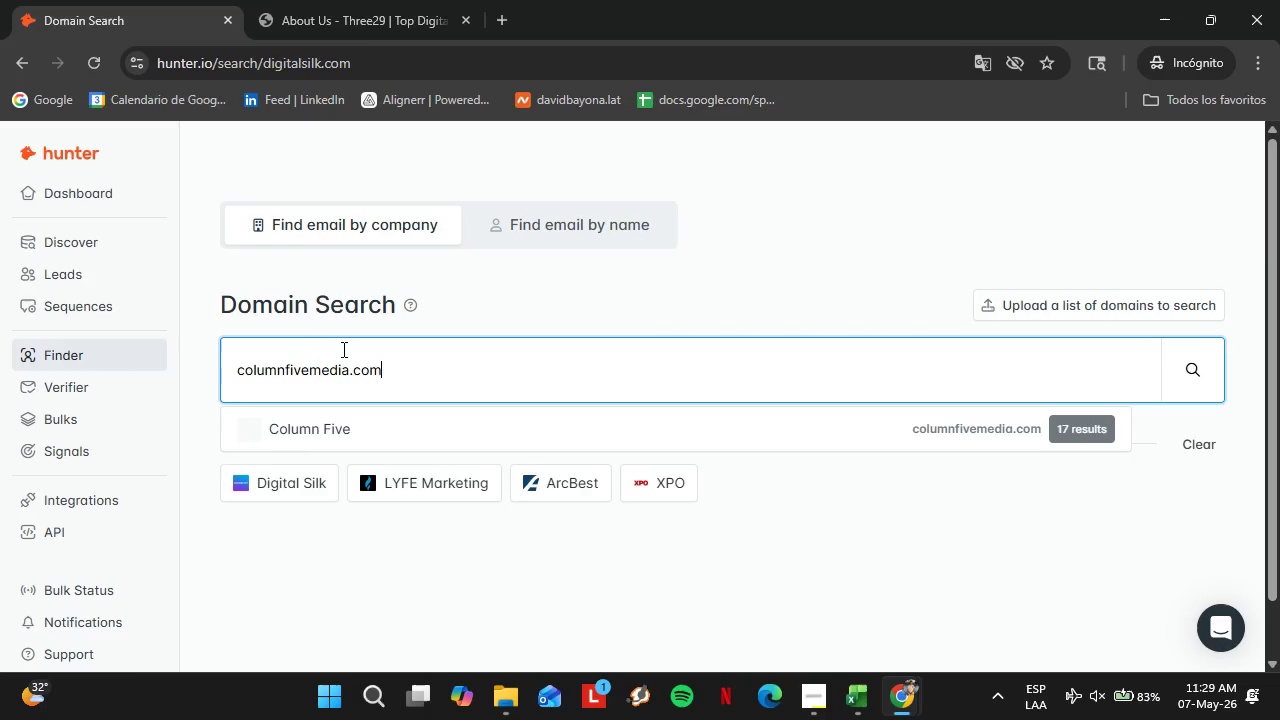 
key(Enter)
 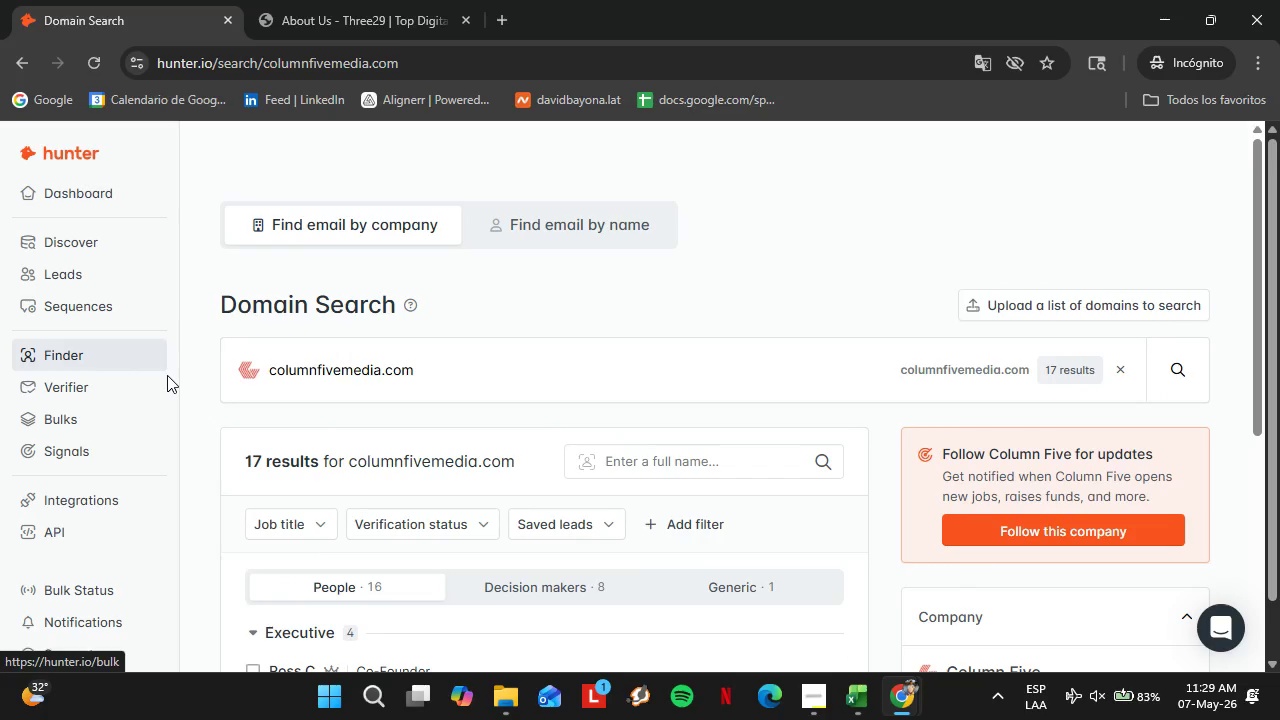 
scroll: coordinate [430, 353], scroll_direction: down, amount: 5.0
 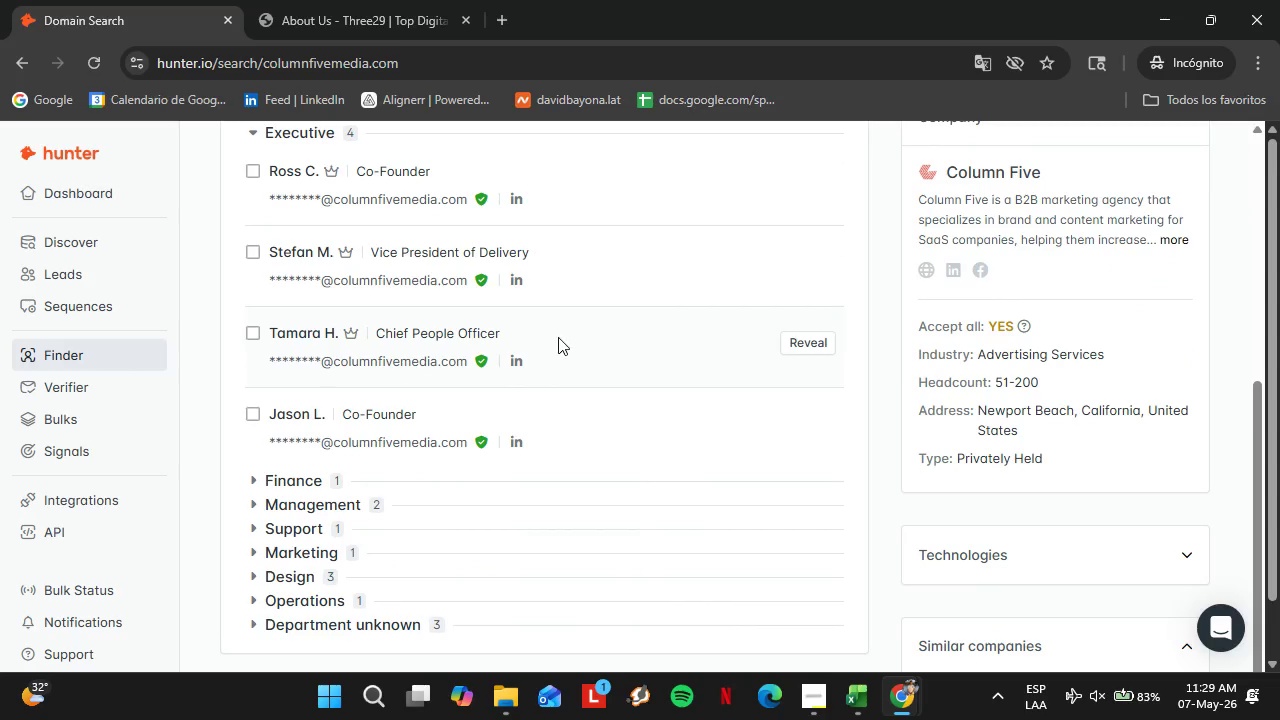 
scroll: coordinate [558, 337], scroll_direction: up, amount: 1.0
 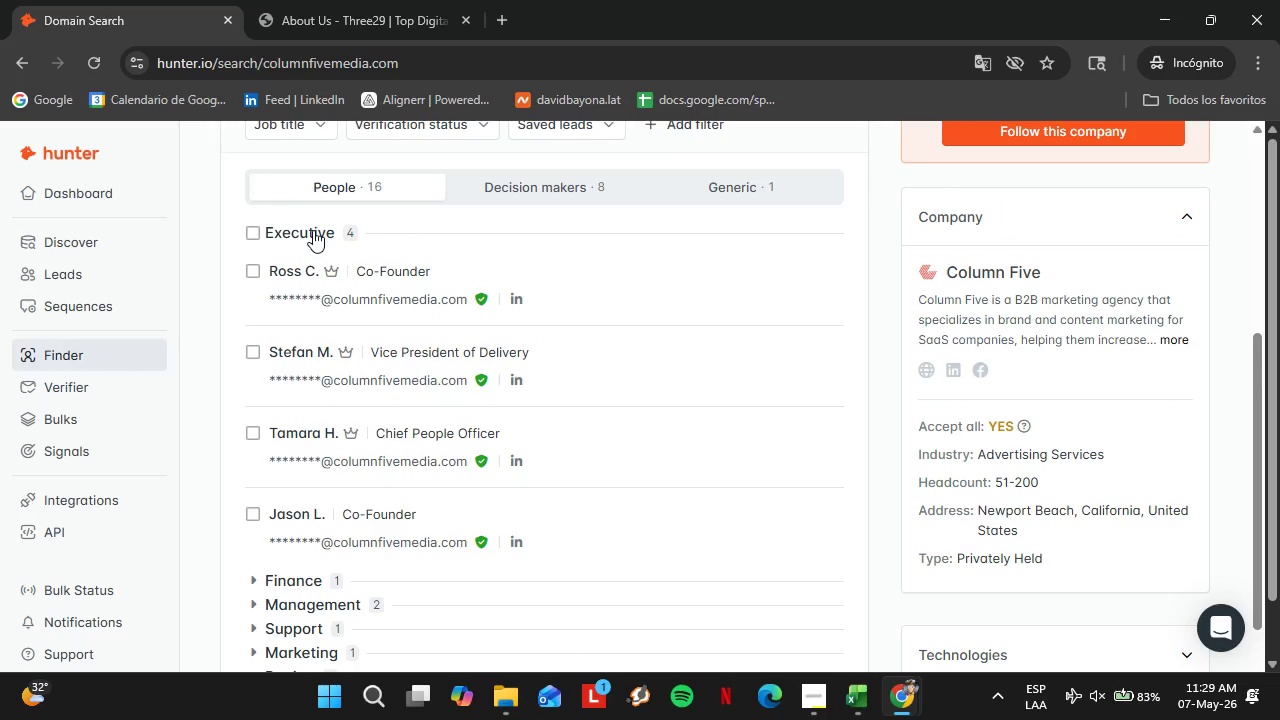 
left_click([313, 230])
 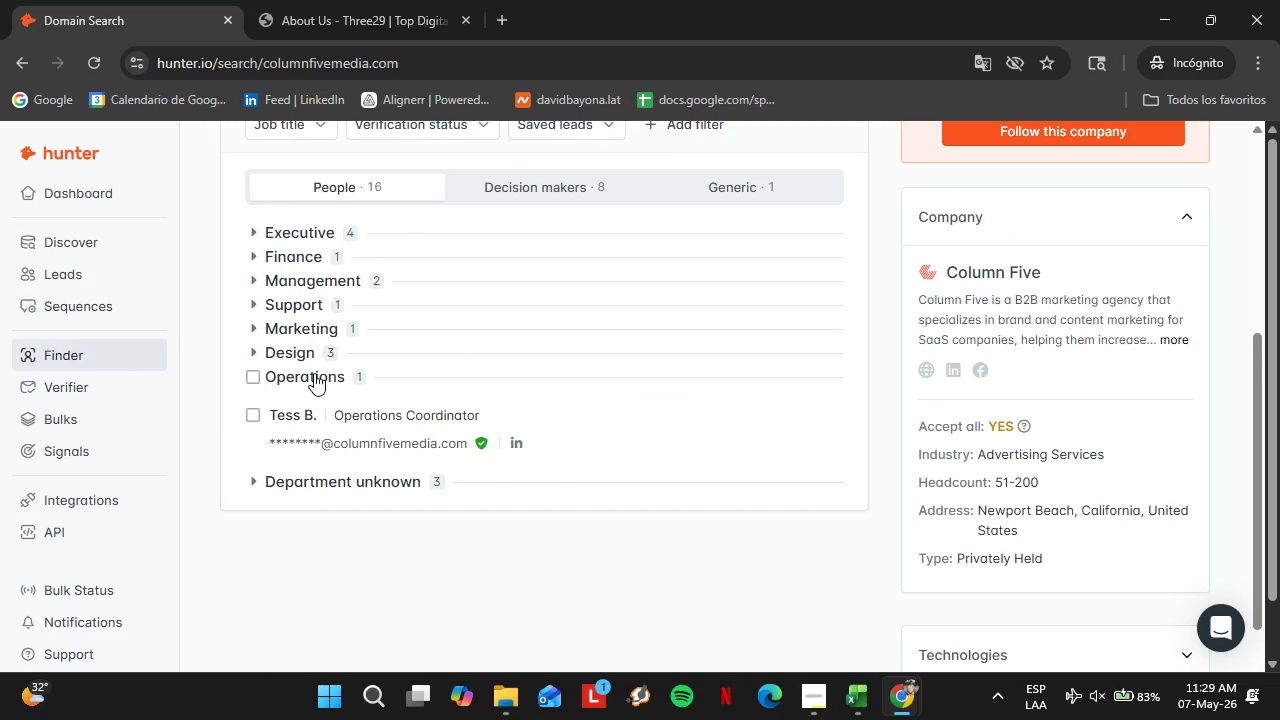 
double_click([314, 373])
 